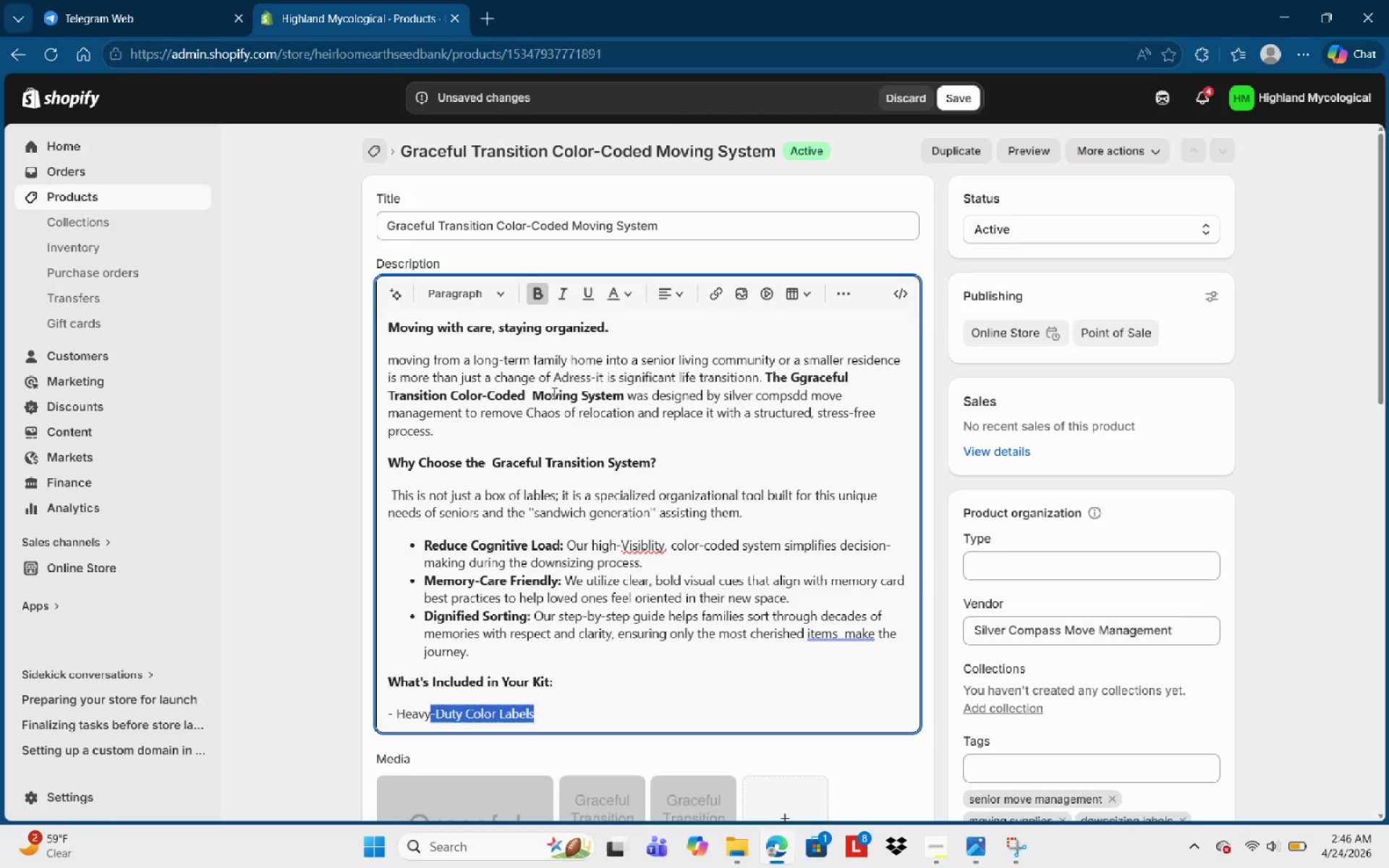 
key(Control+Shift+ArrowLeft)
 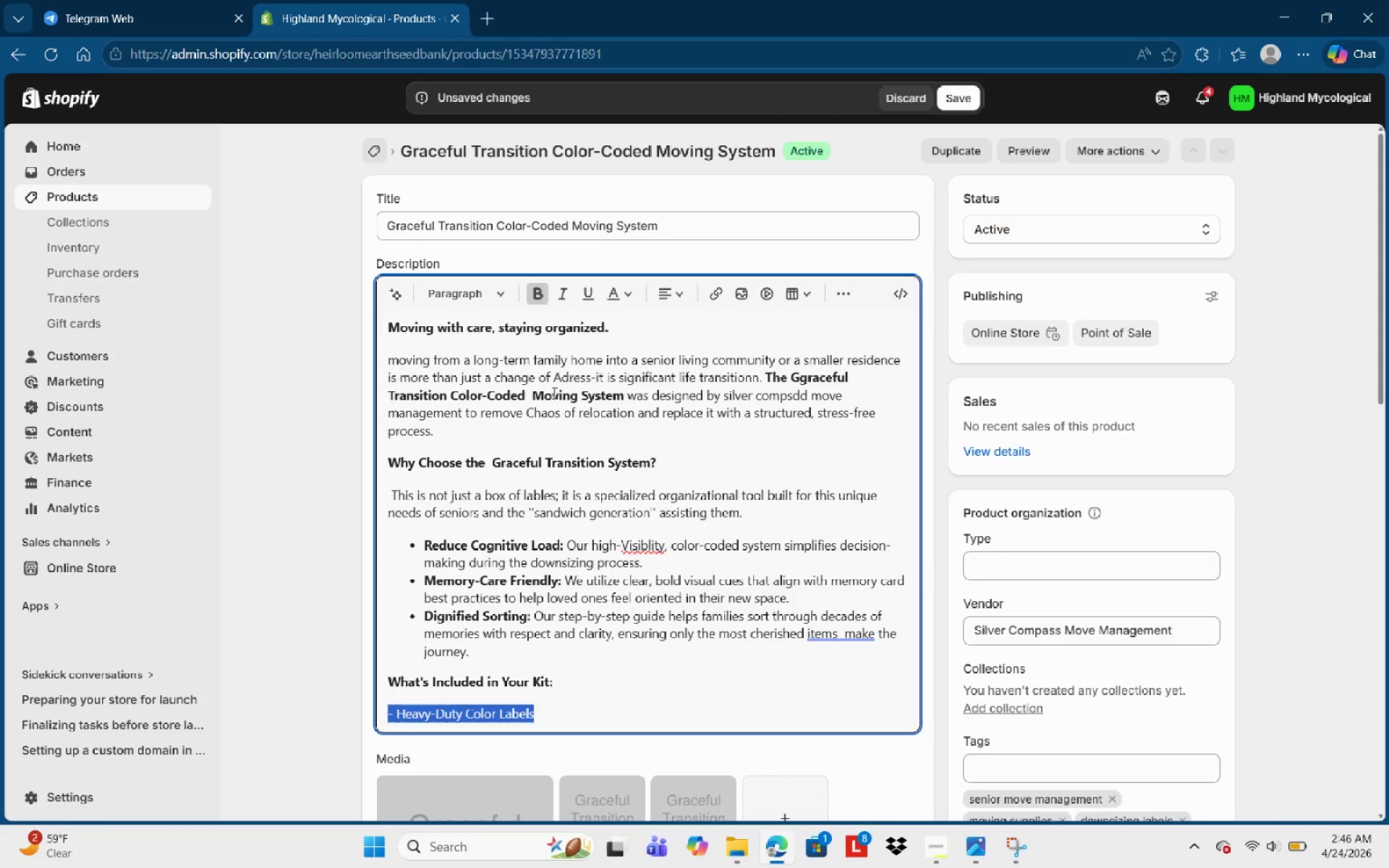 
key(Control+Shift+ArrowLeft)
 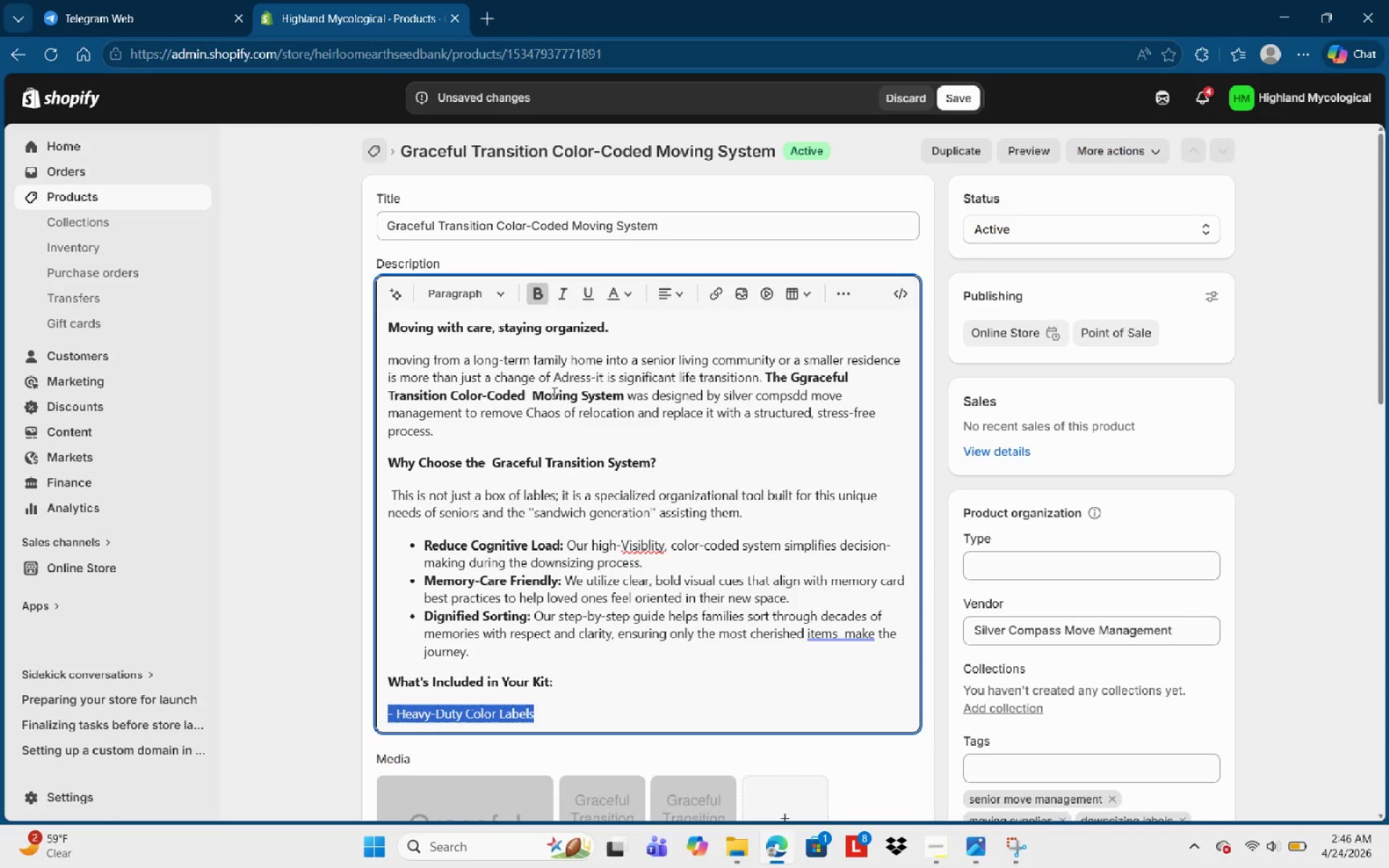 
key(Control+B)
 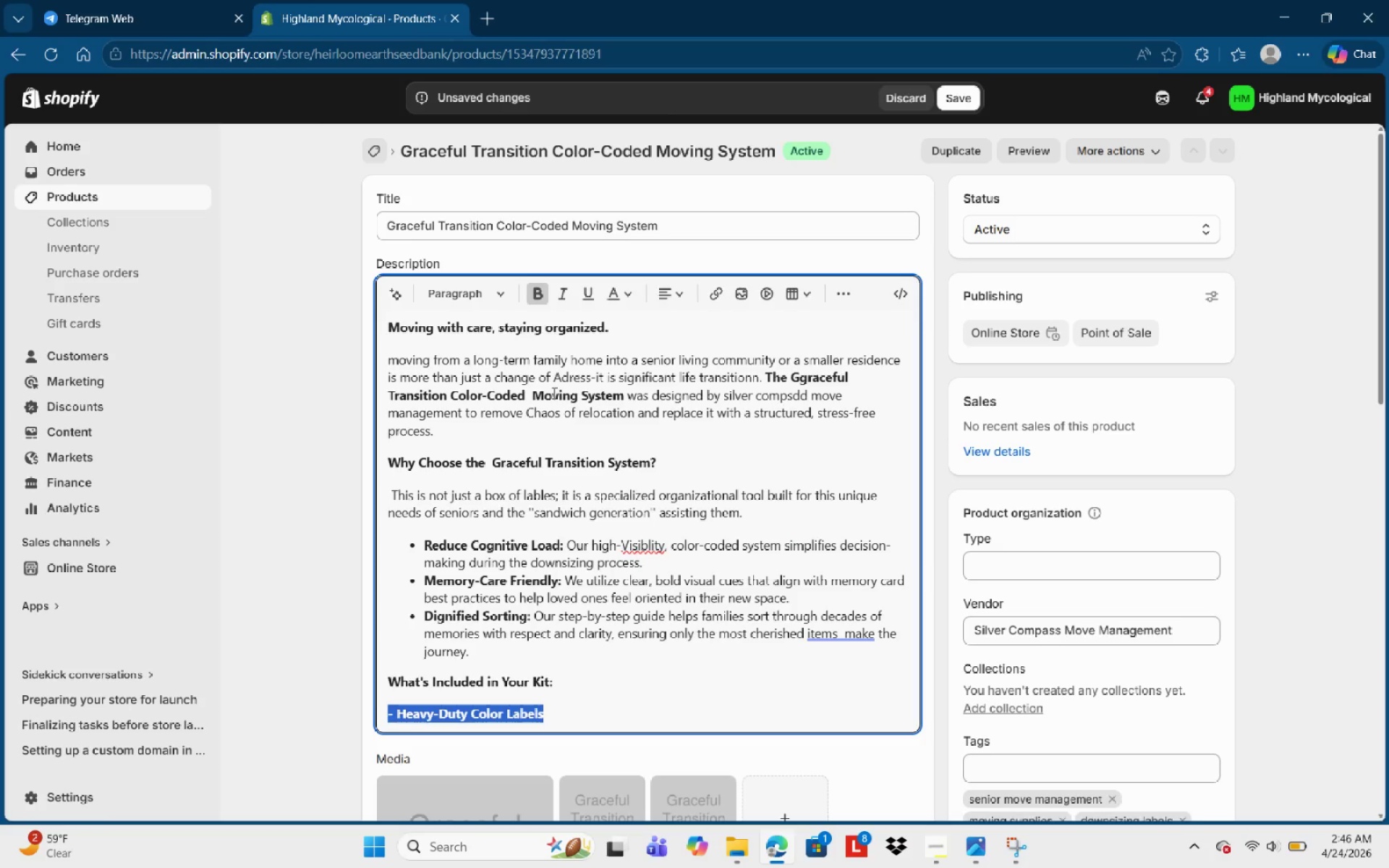 
key(ArrowRight)
 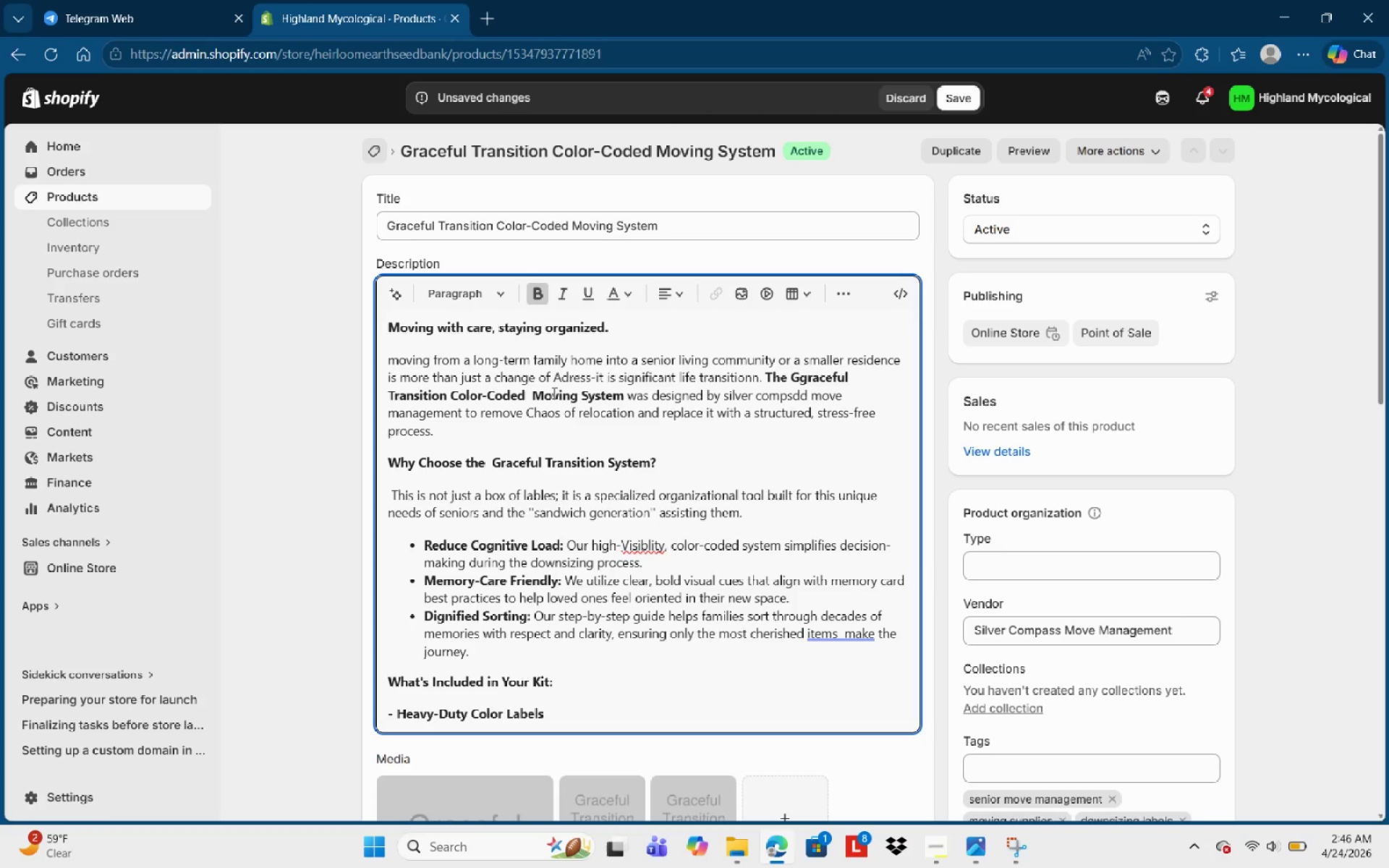 
key(ArrowRight)
 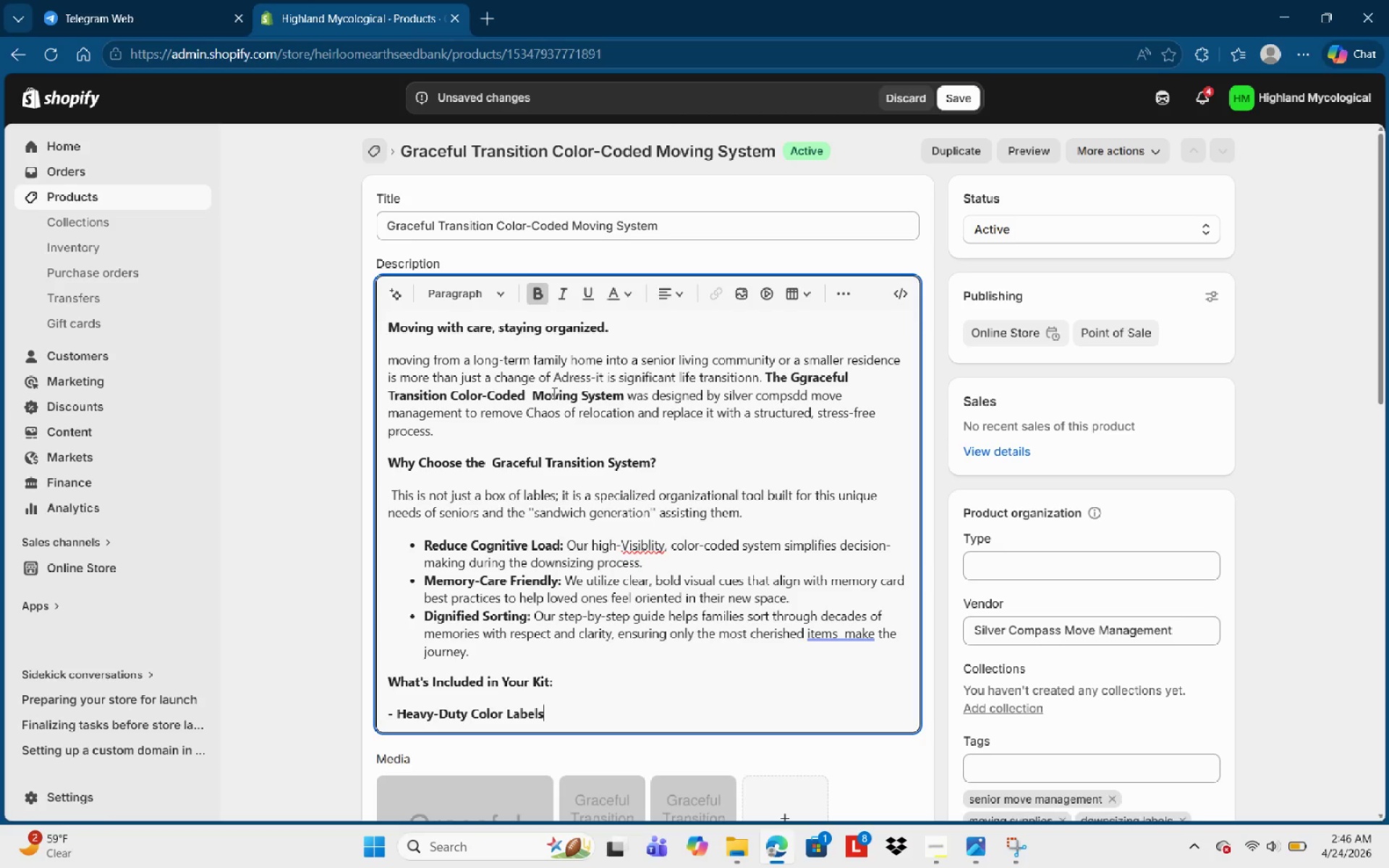 
key(Shift+Semicolon)
 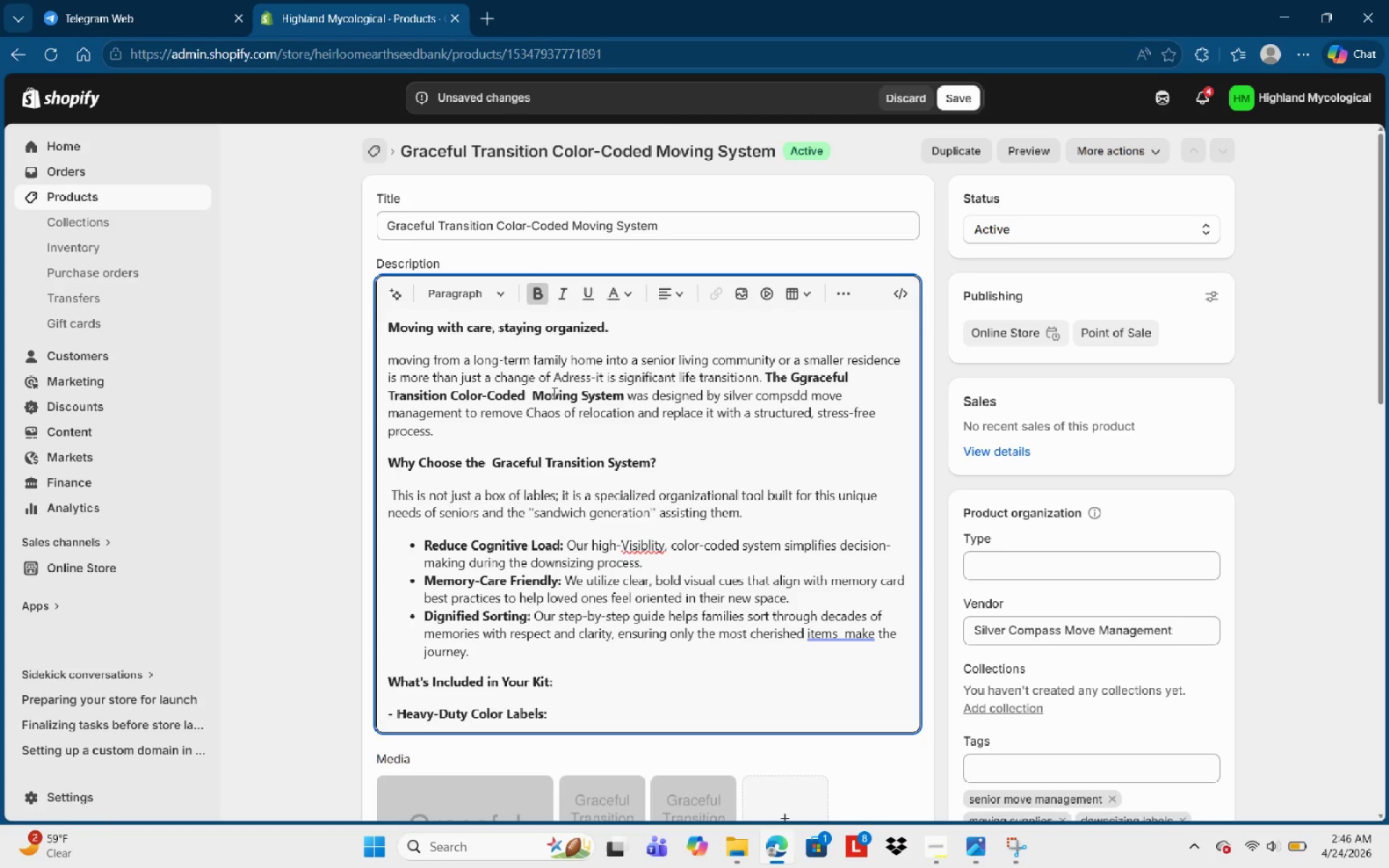 
key(ArrowRight)
 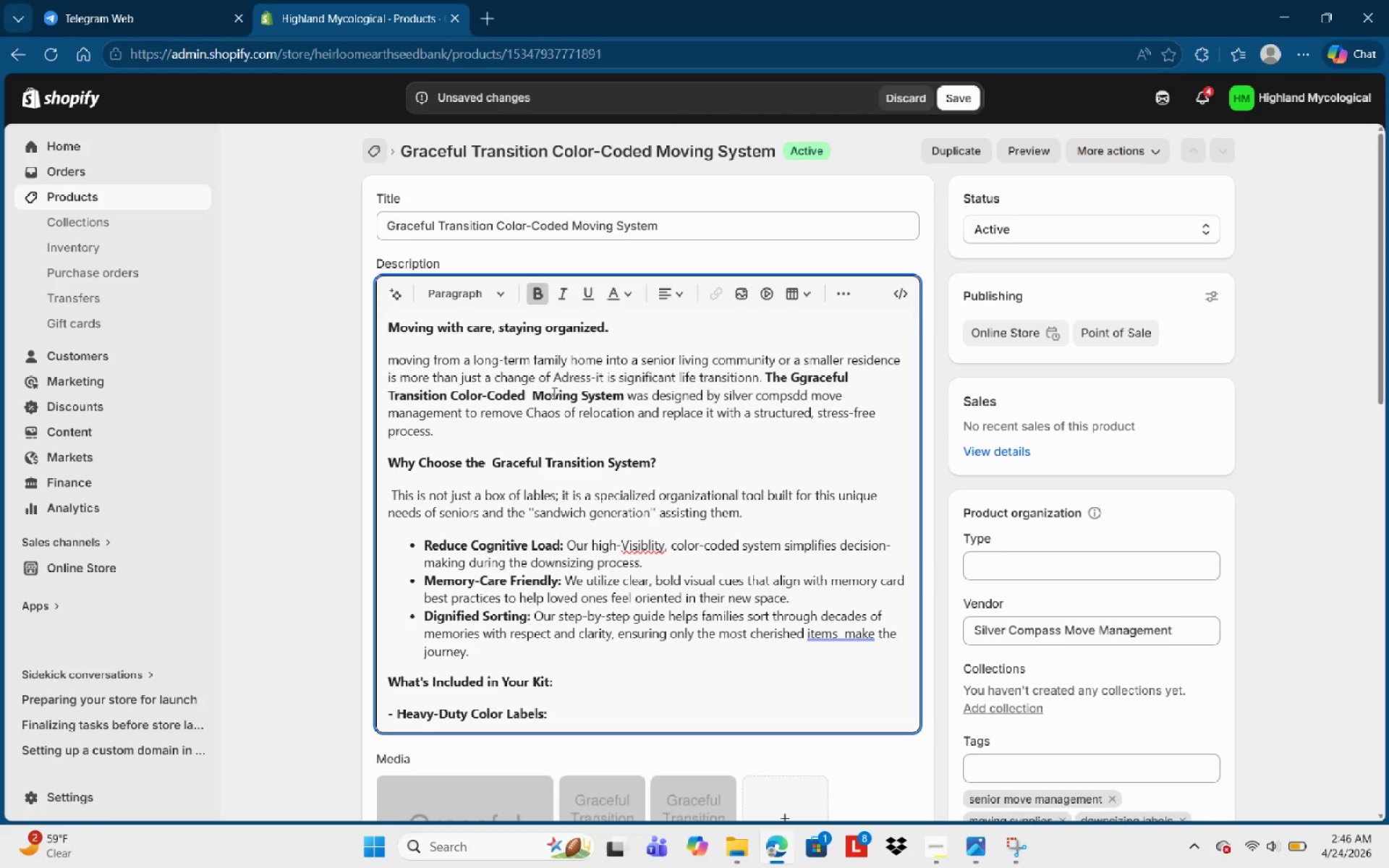 
key(Space)
 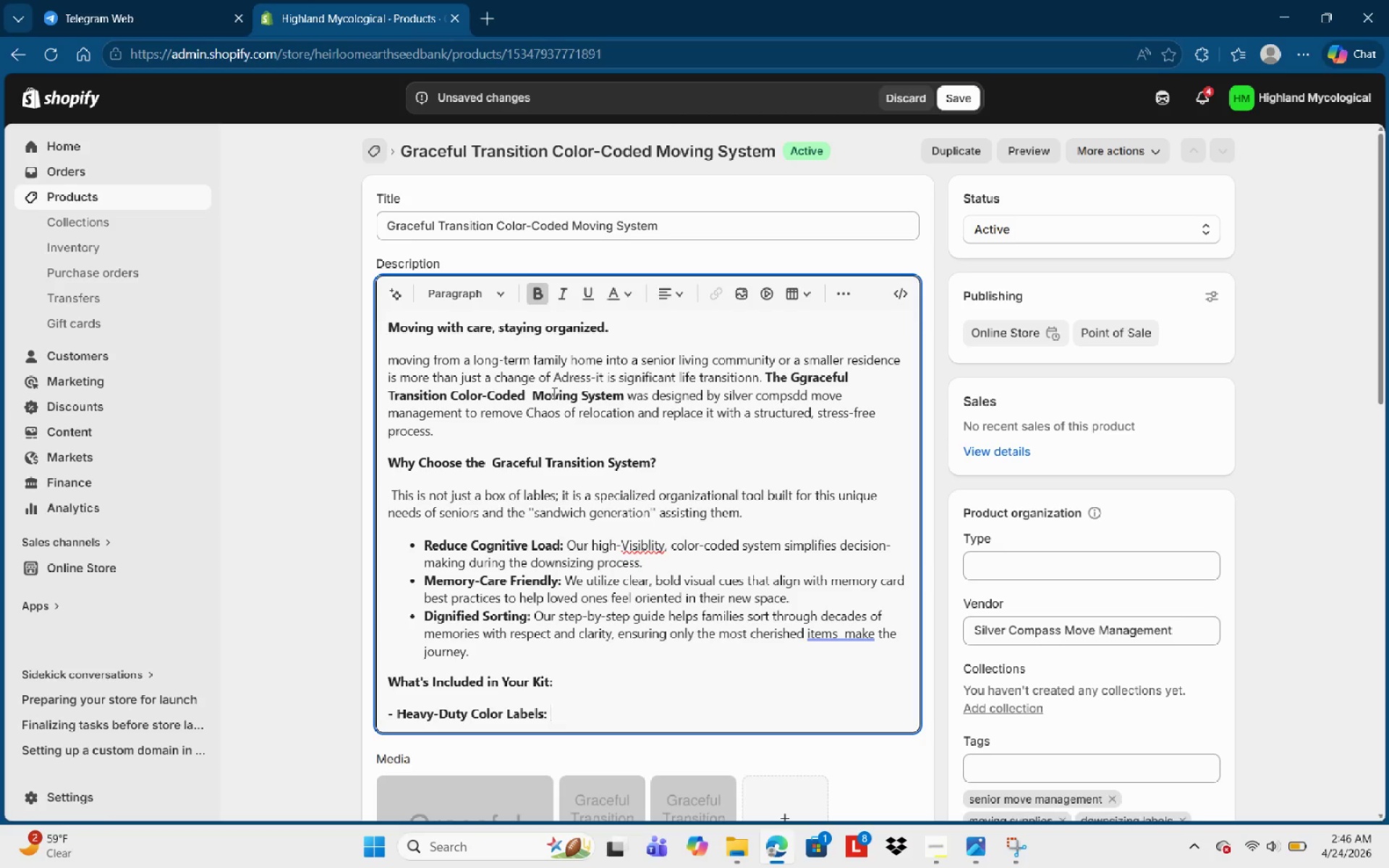 
key(Control+B)
 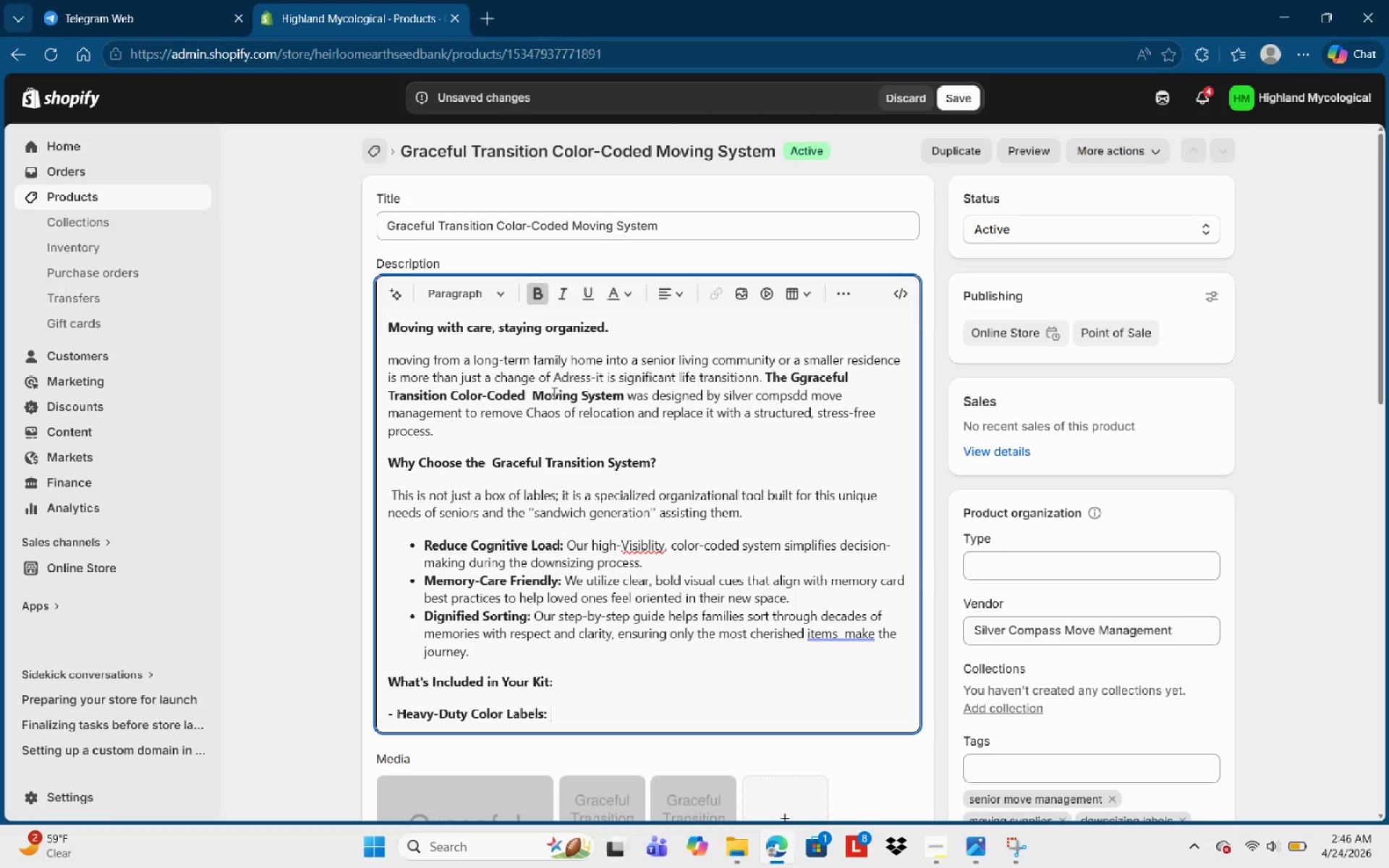 
wait(29.45)
 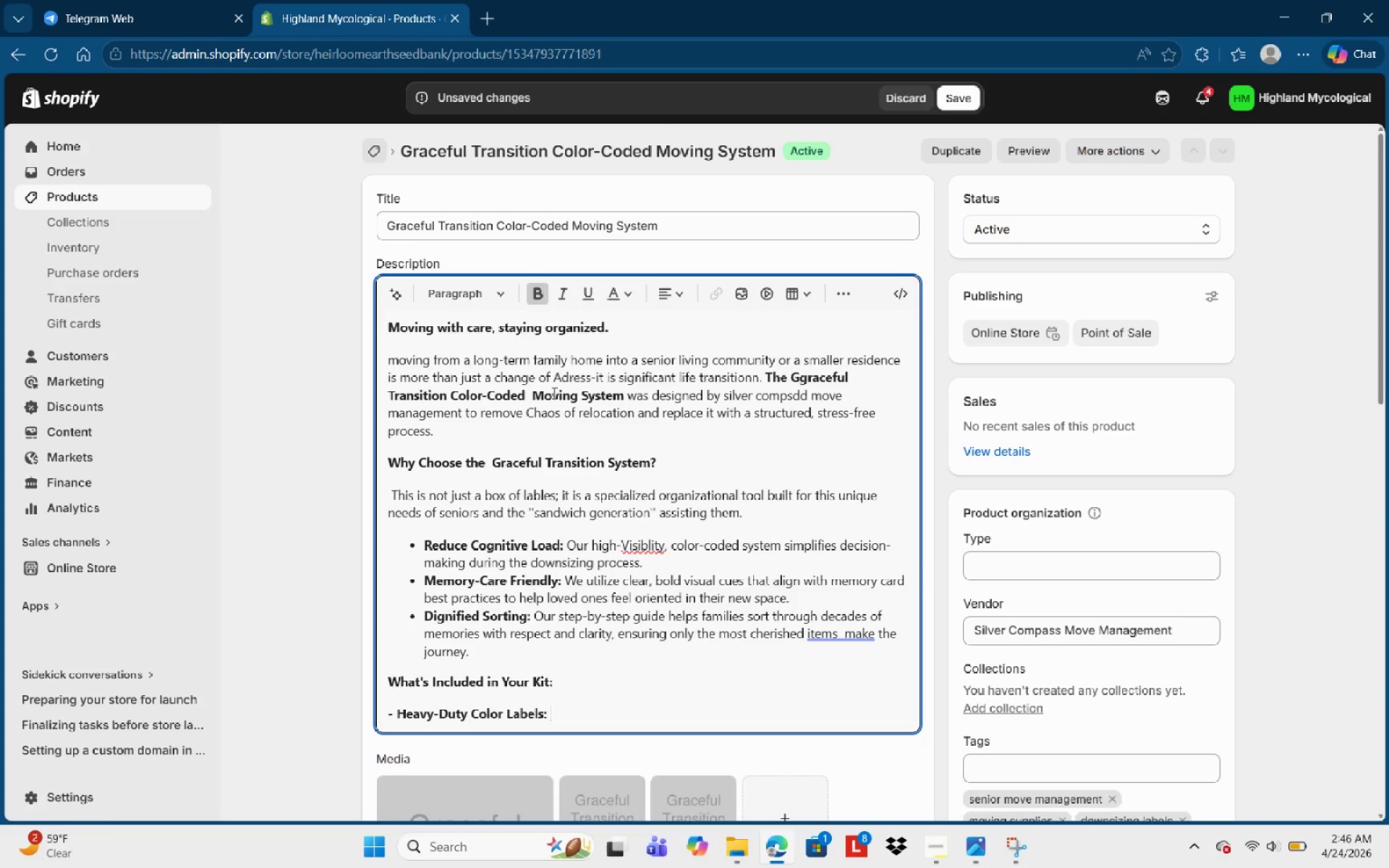 
type(Non-damaging es)
key(Backspace)
type(asy-to-read-)
key(Backspace)
type( Ad)
key(Backspace)
key(Backspace)
type(adhesive labl)
 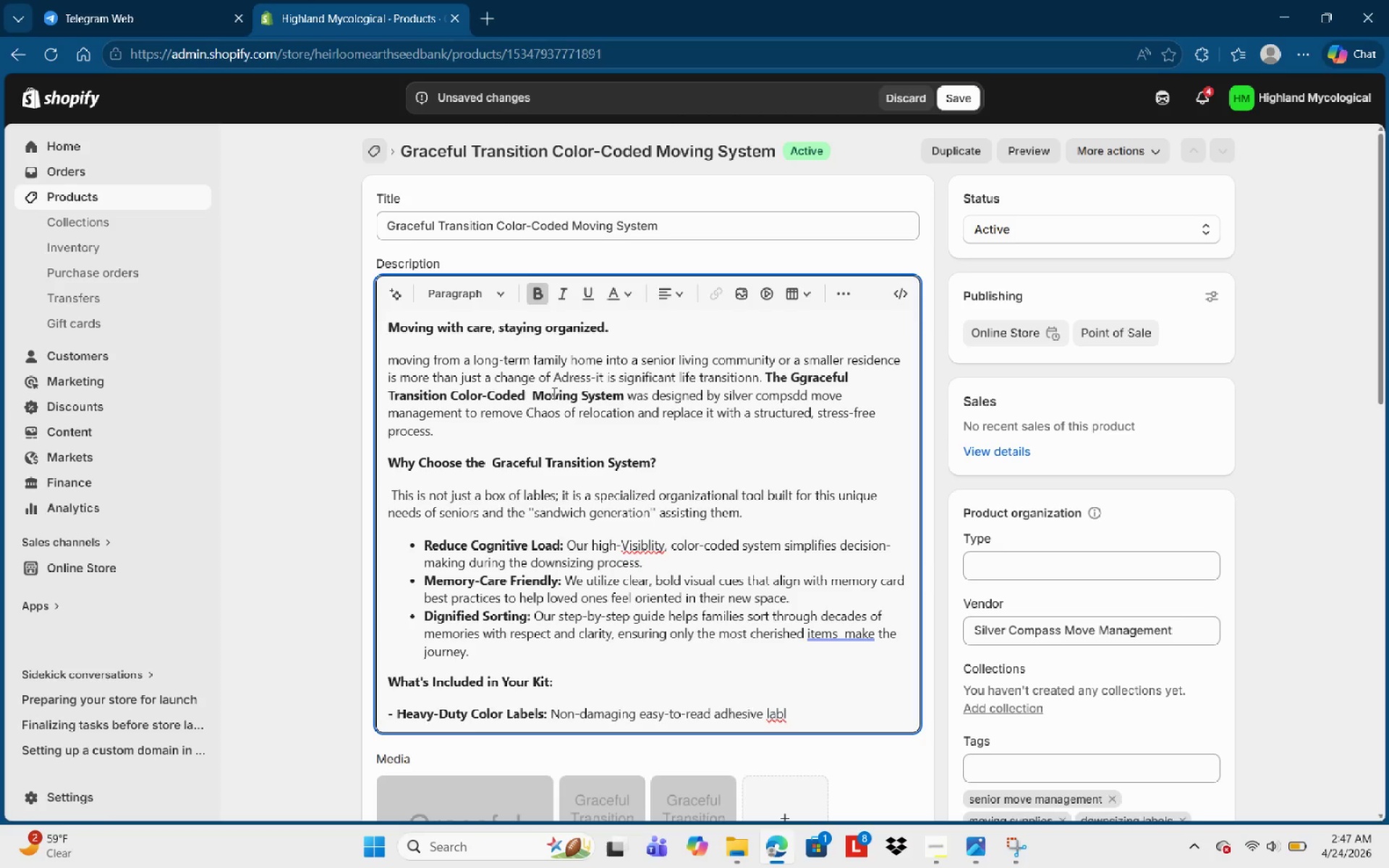 
key(Backspace)
type(els for every room category.)
 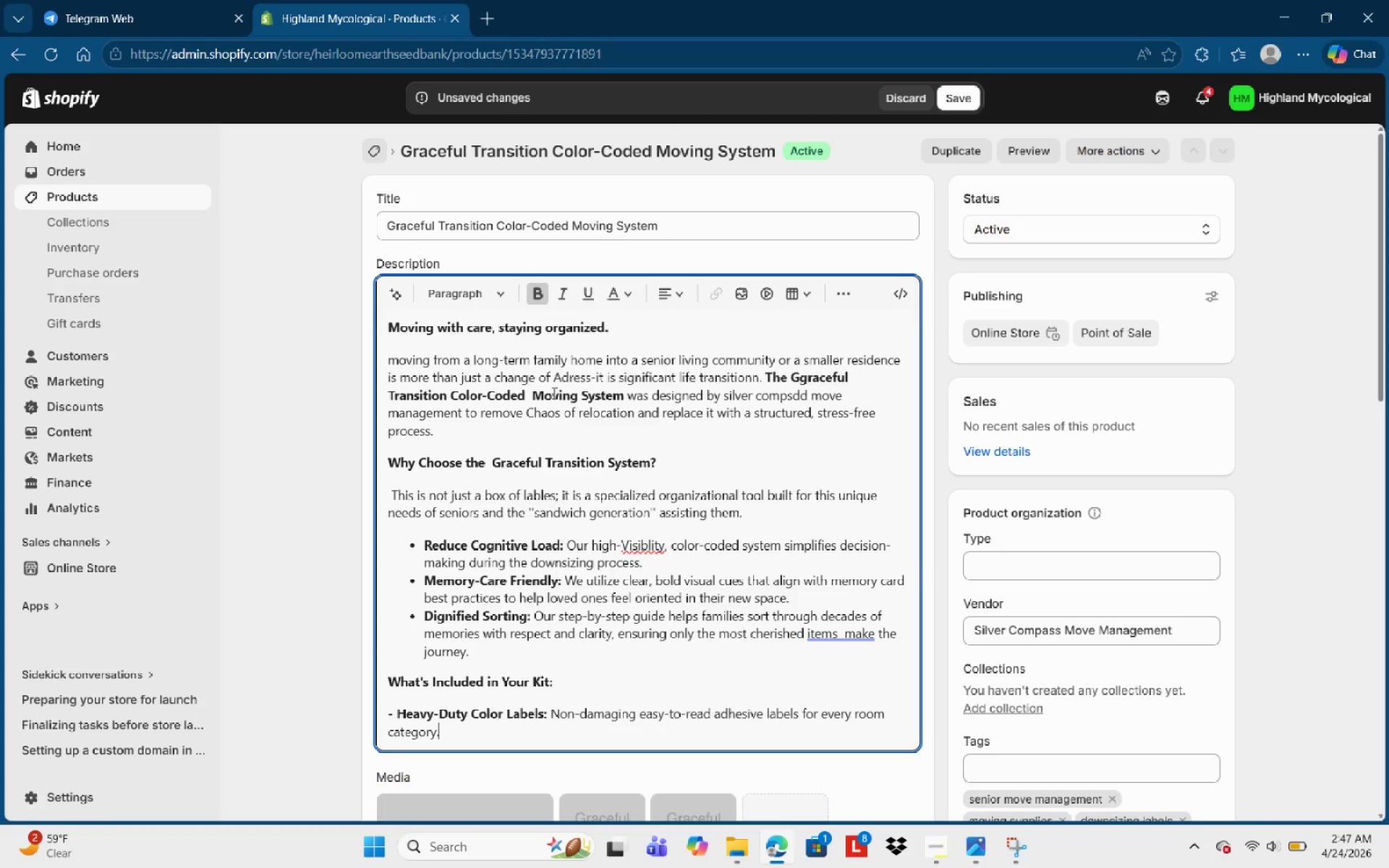 
key(Enter)
 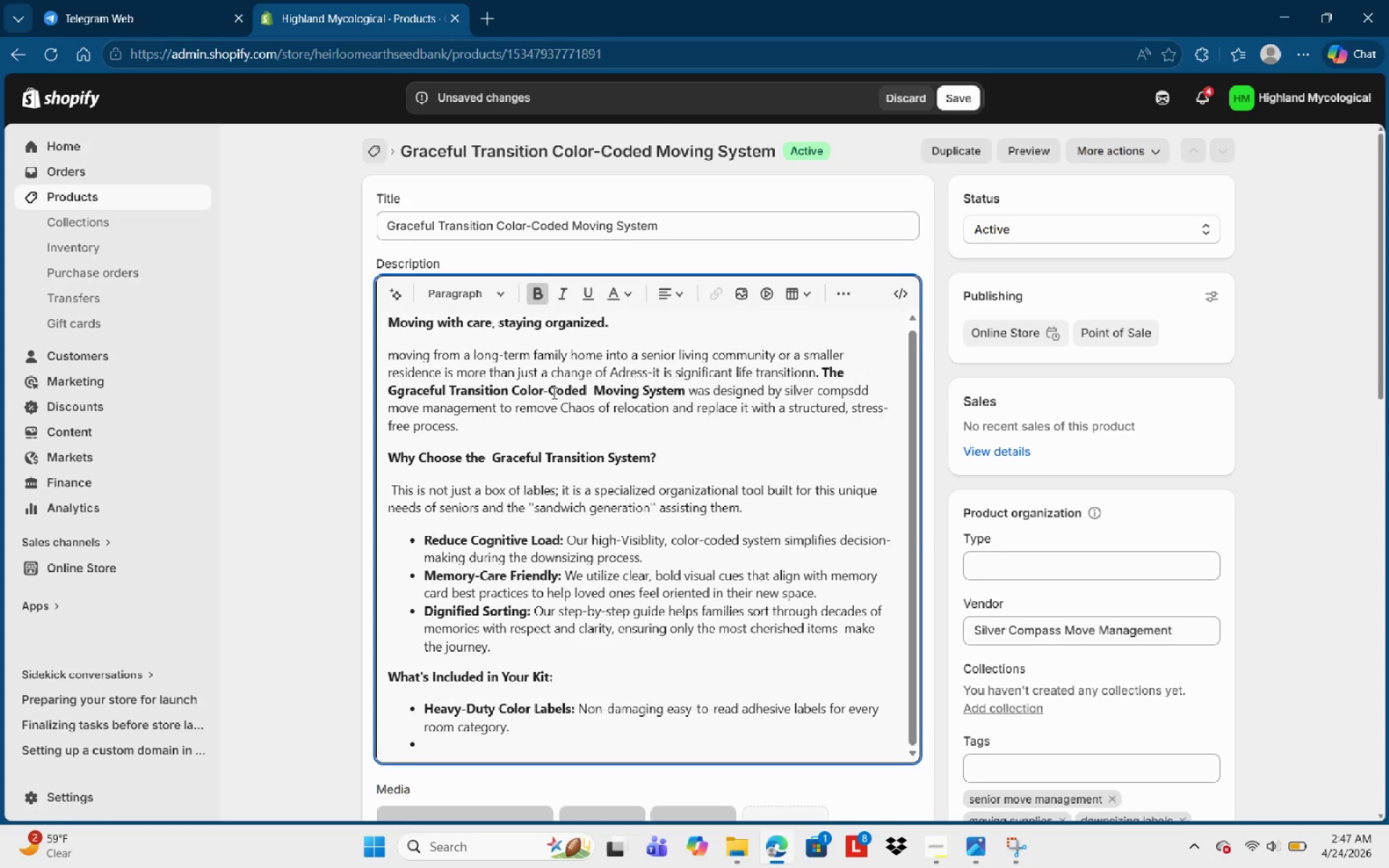 
type(Floor Plan Grid:)
 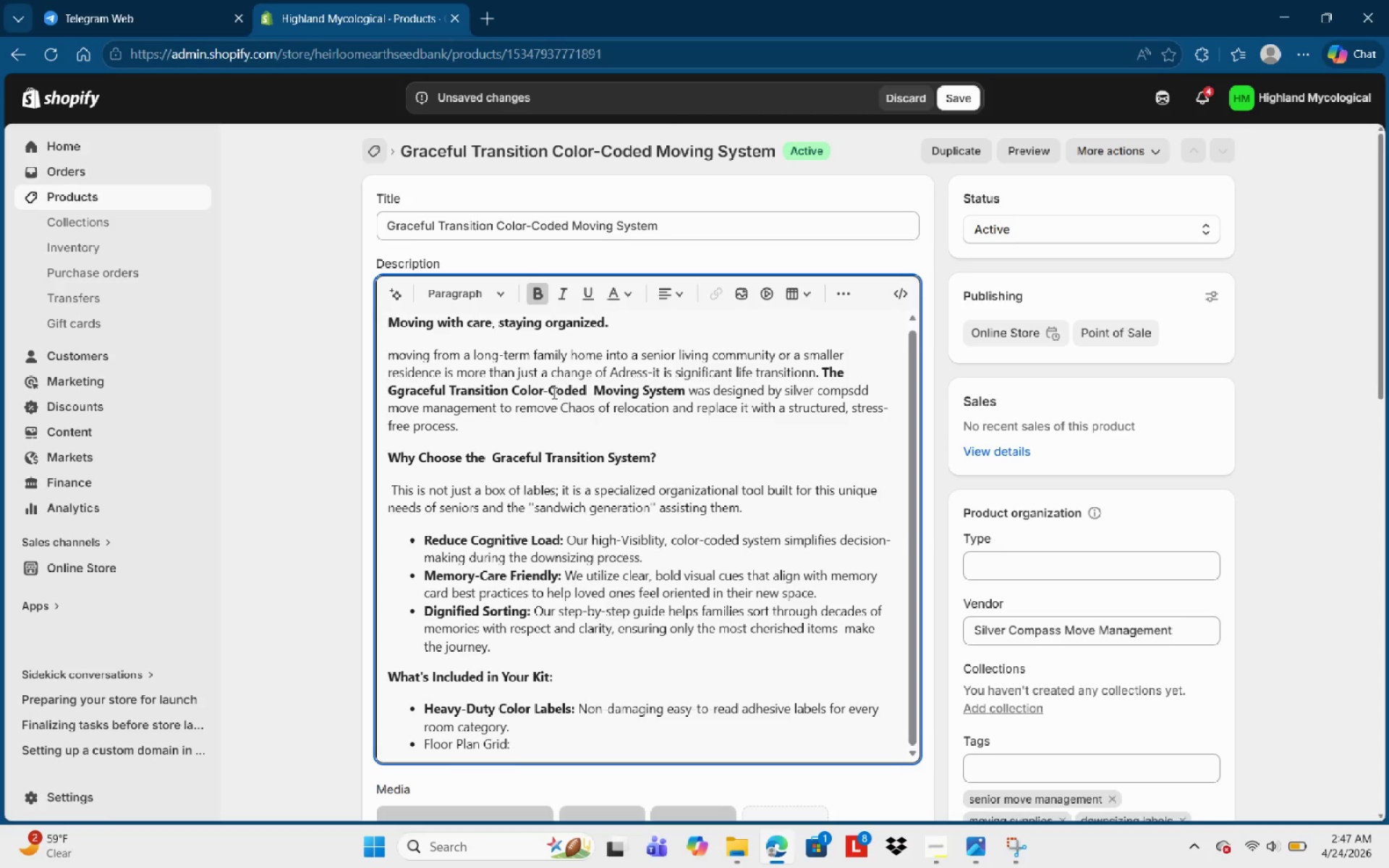 
key(Control+Shift+ArrowLeft)
 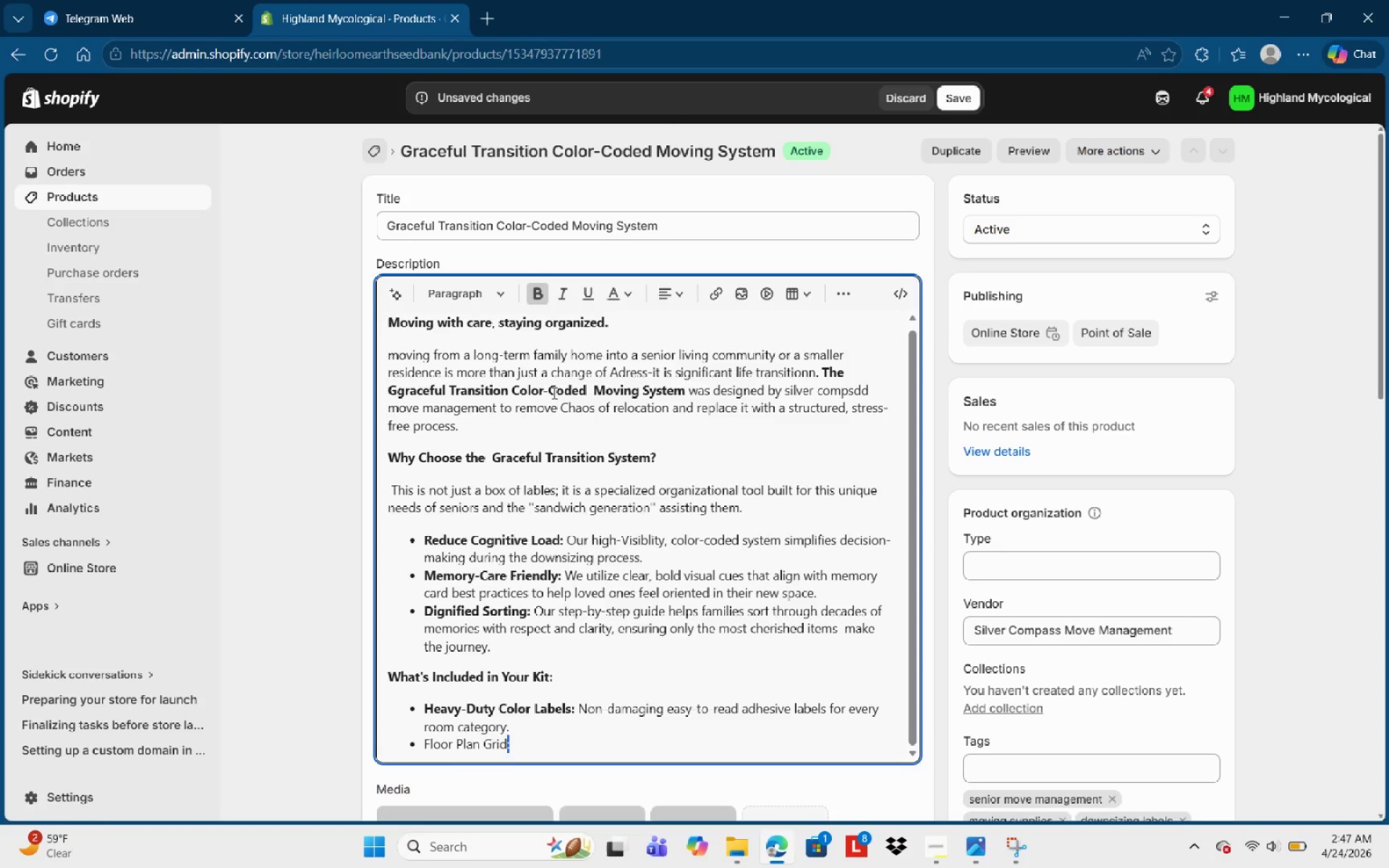 
key(Control+Shift+ArrowLeft)
 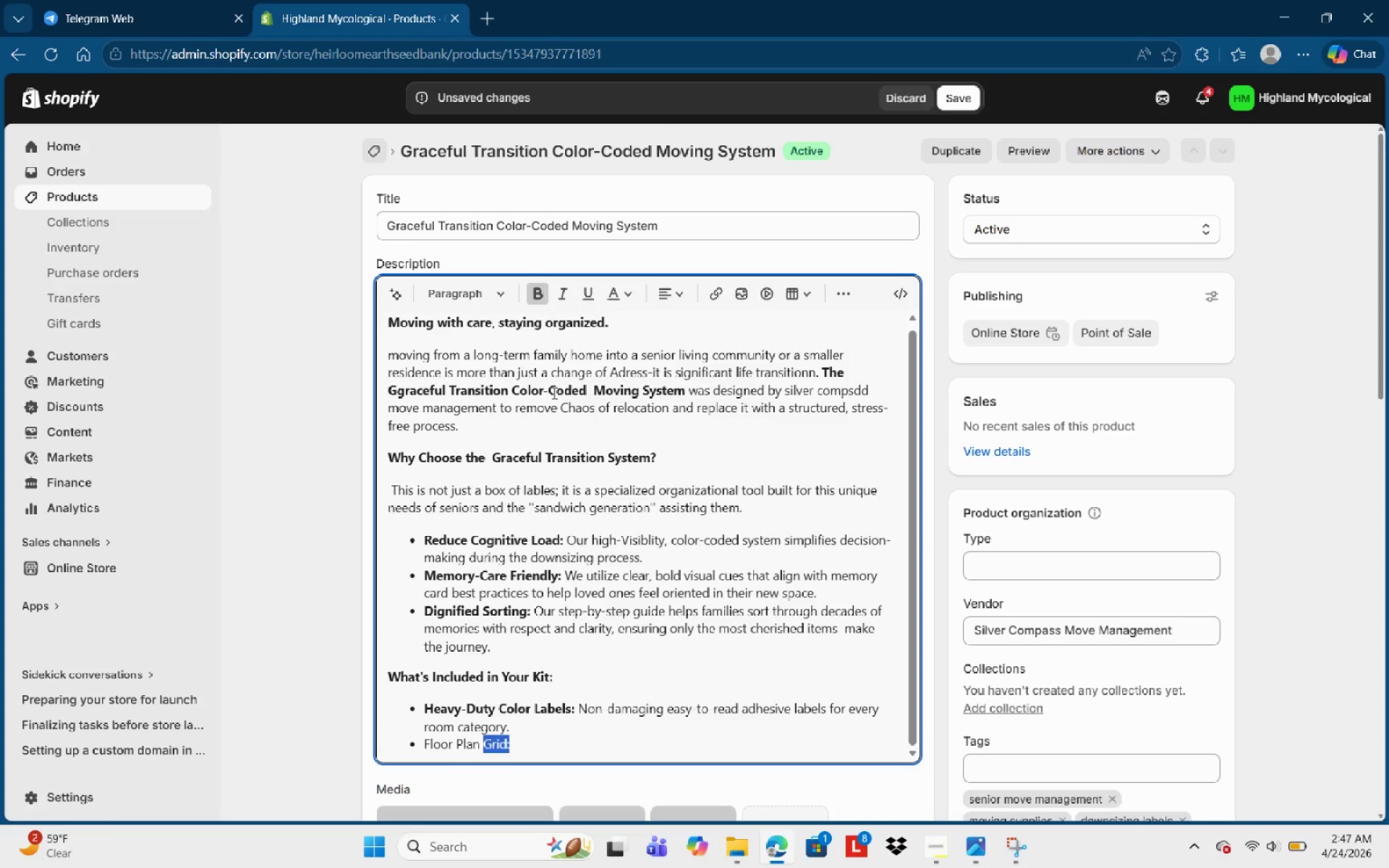 
key(Control+Shift+ArrowLeft)
 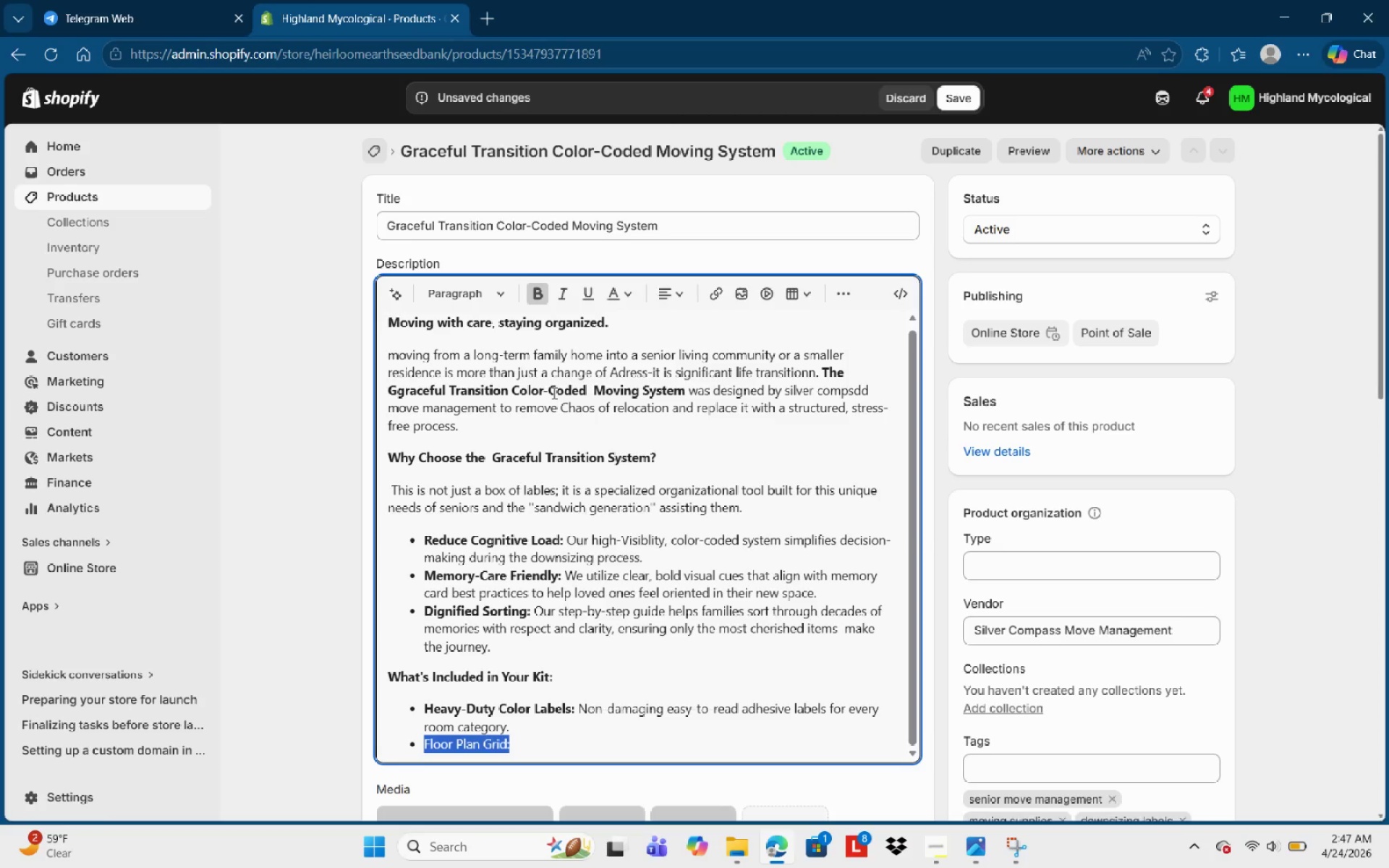 
key(Control+Shift+ArrowLeft)
 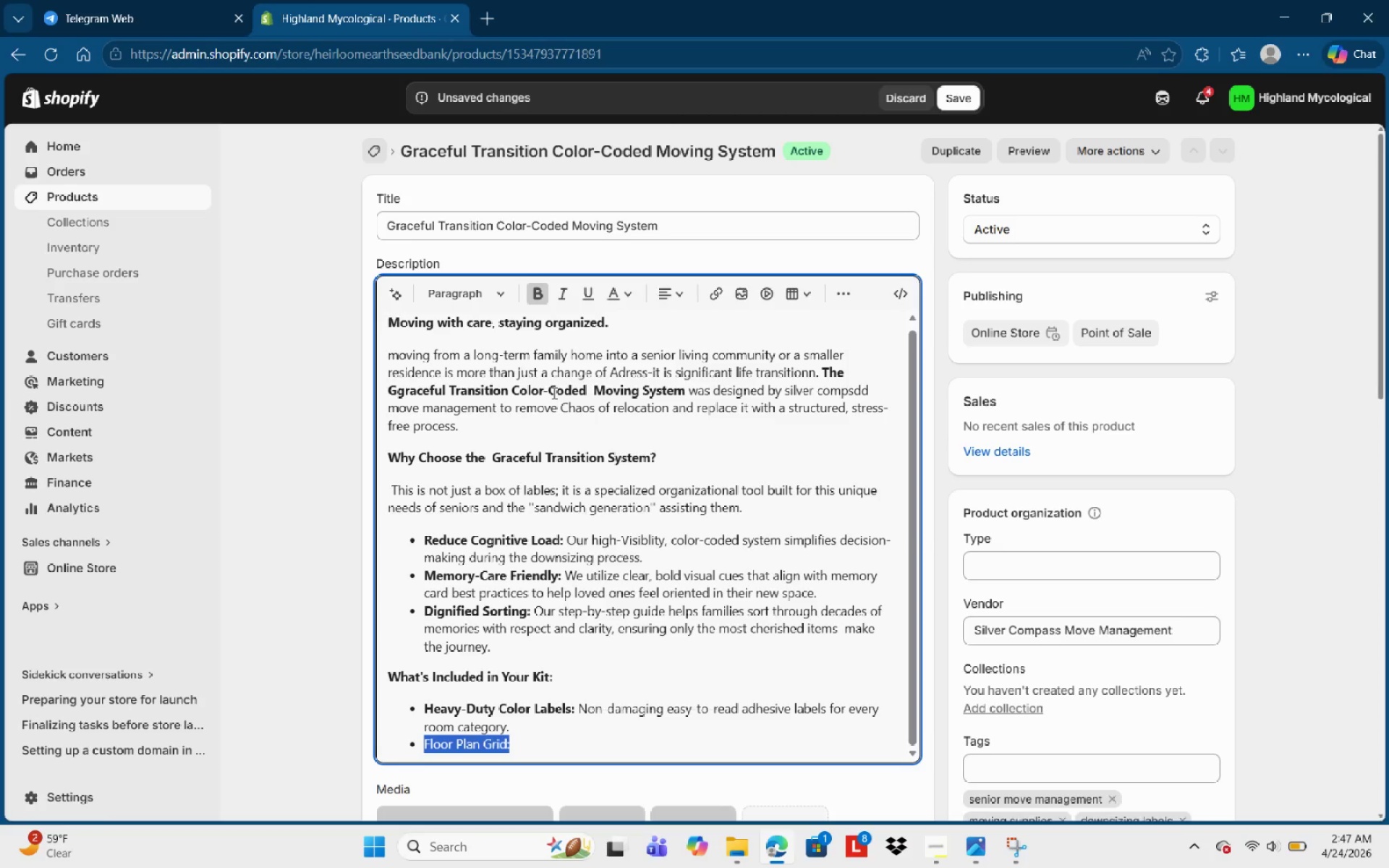 
key(Control+B)
 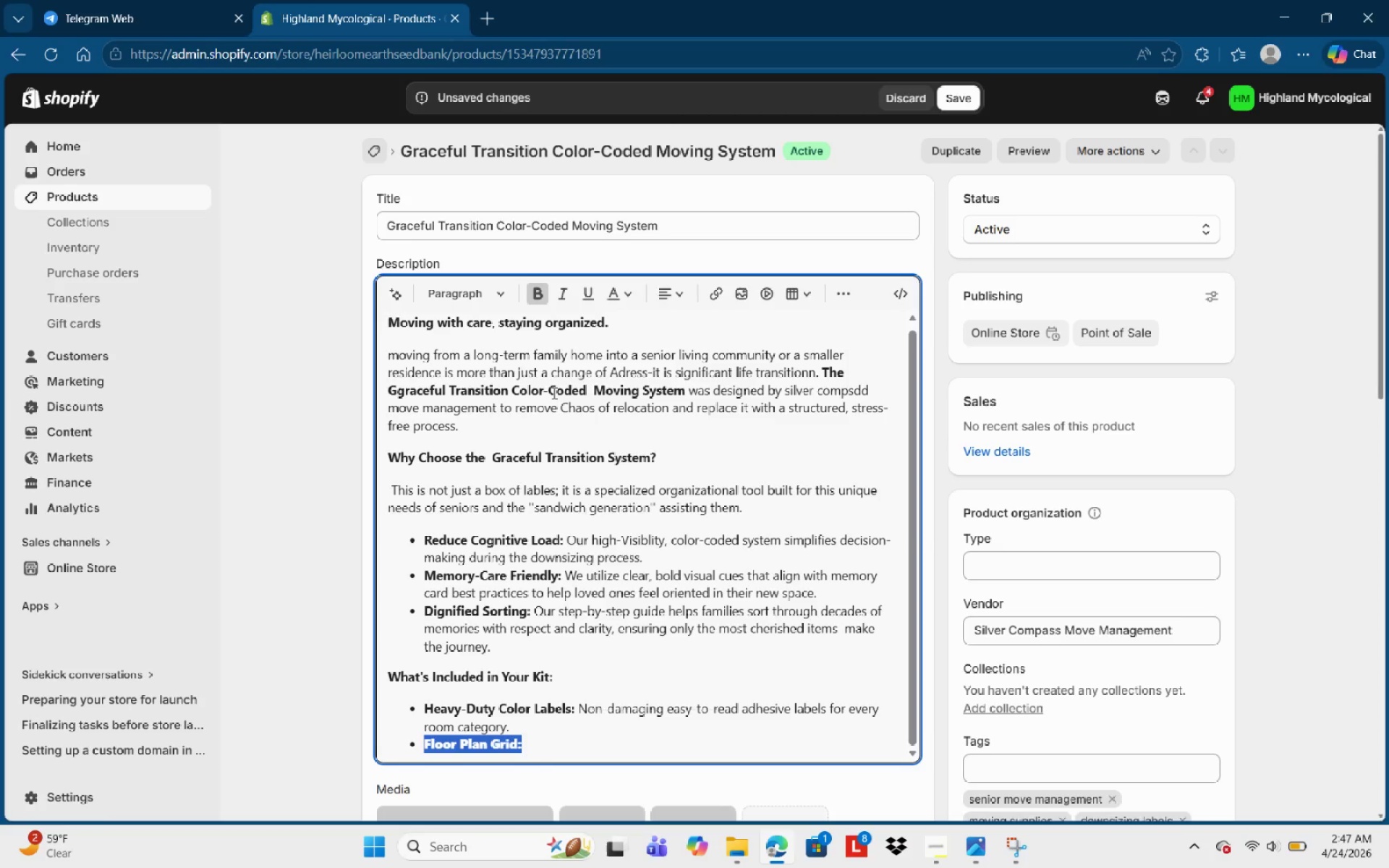 
key(ArrowRight)
 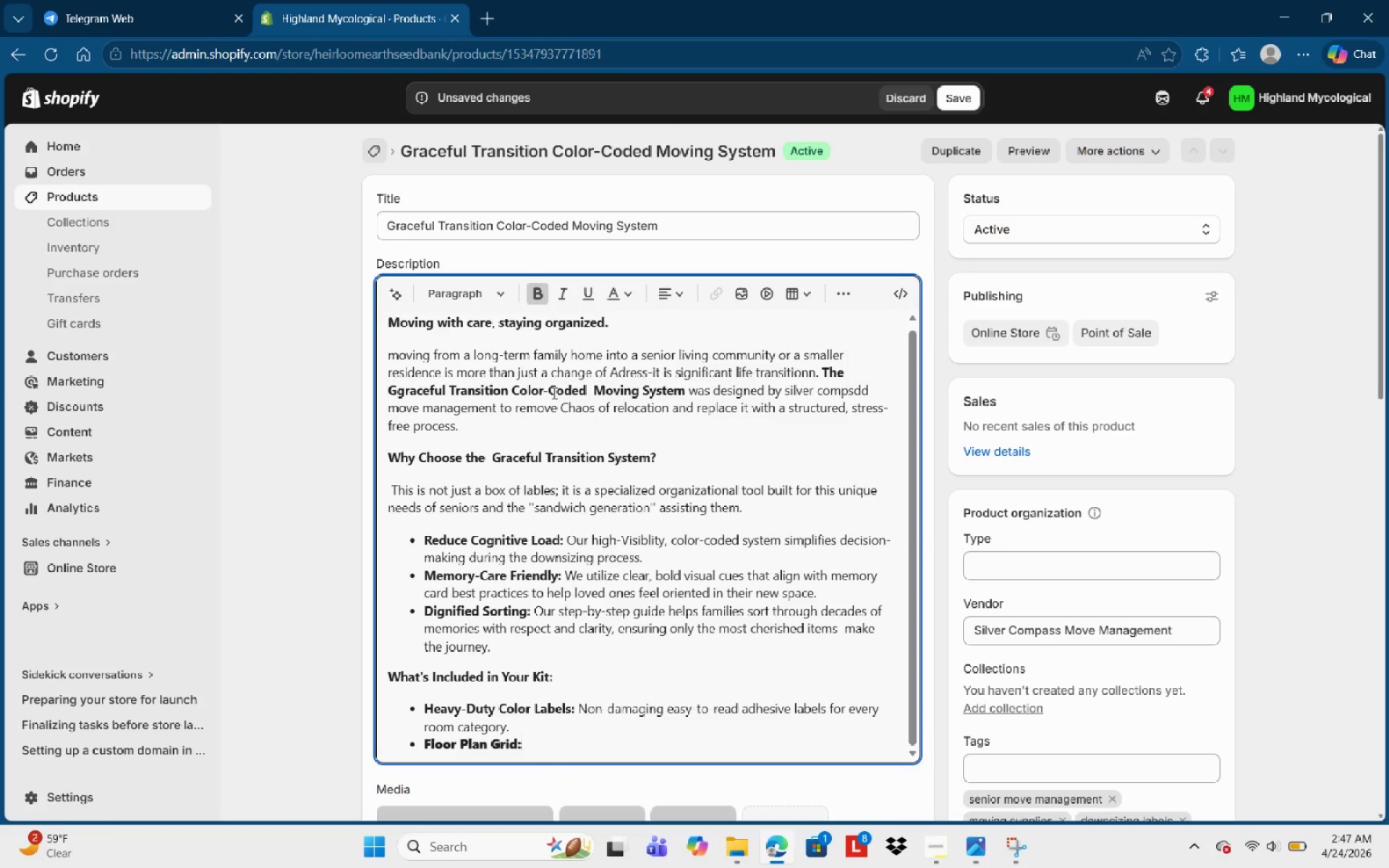 
key(Space)
 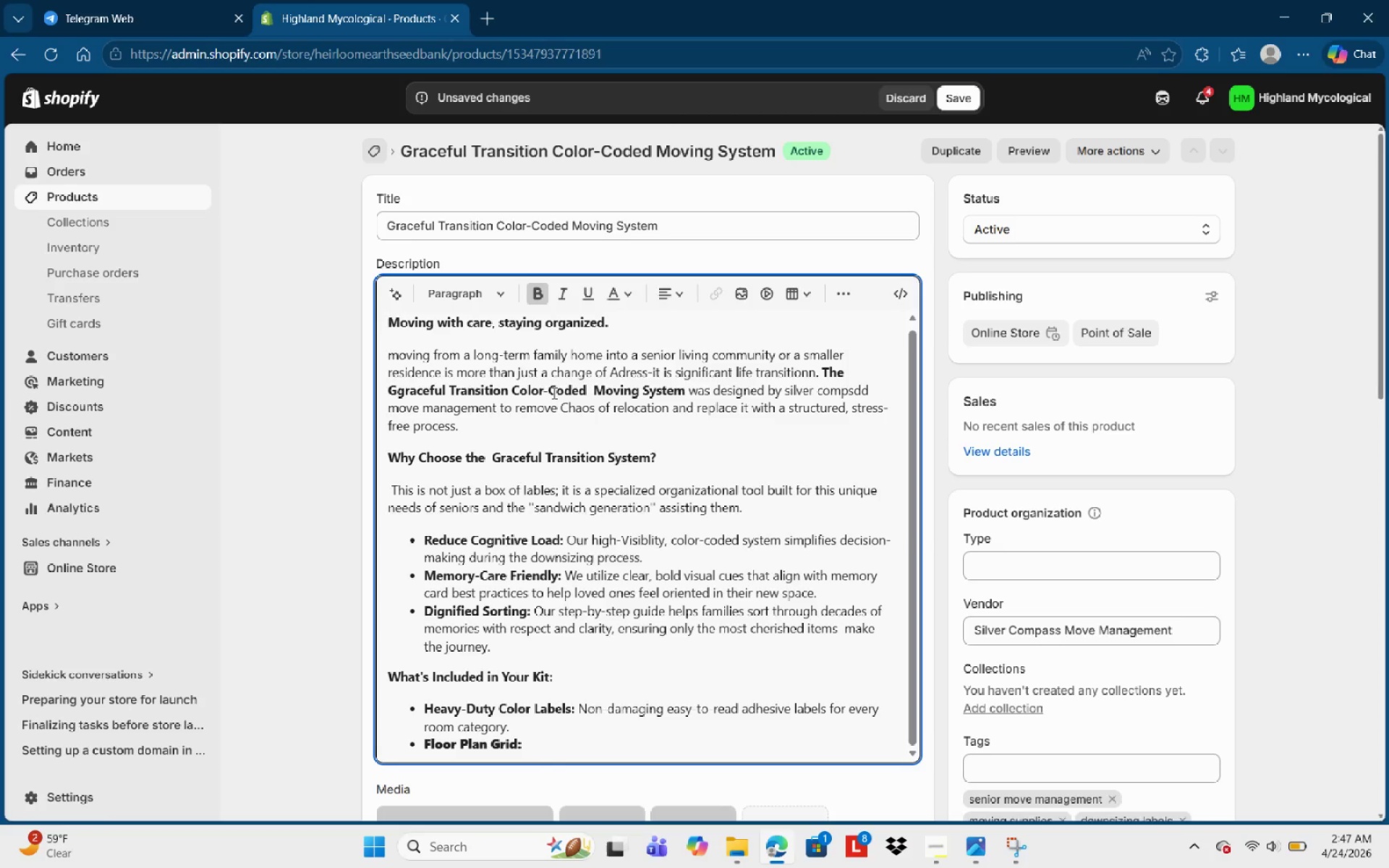 
key(Control+B)
 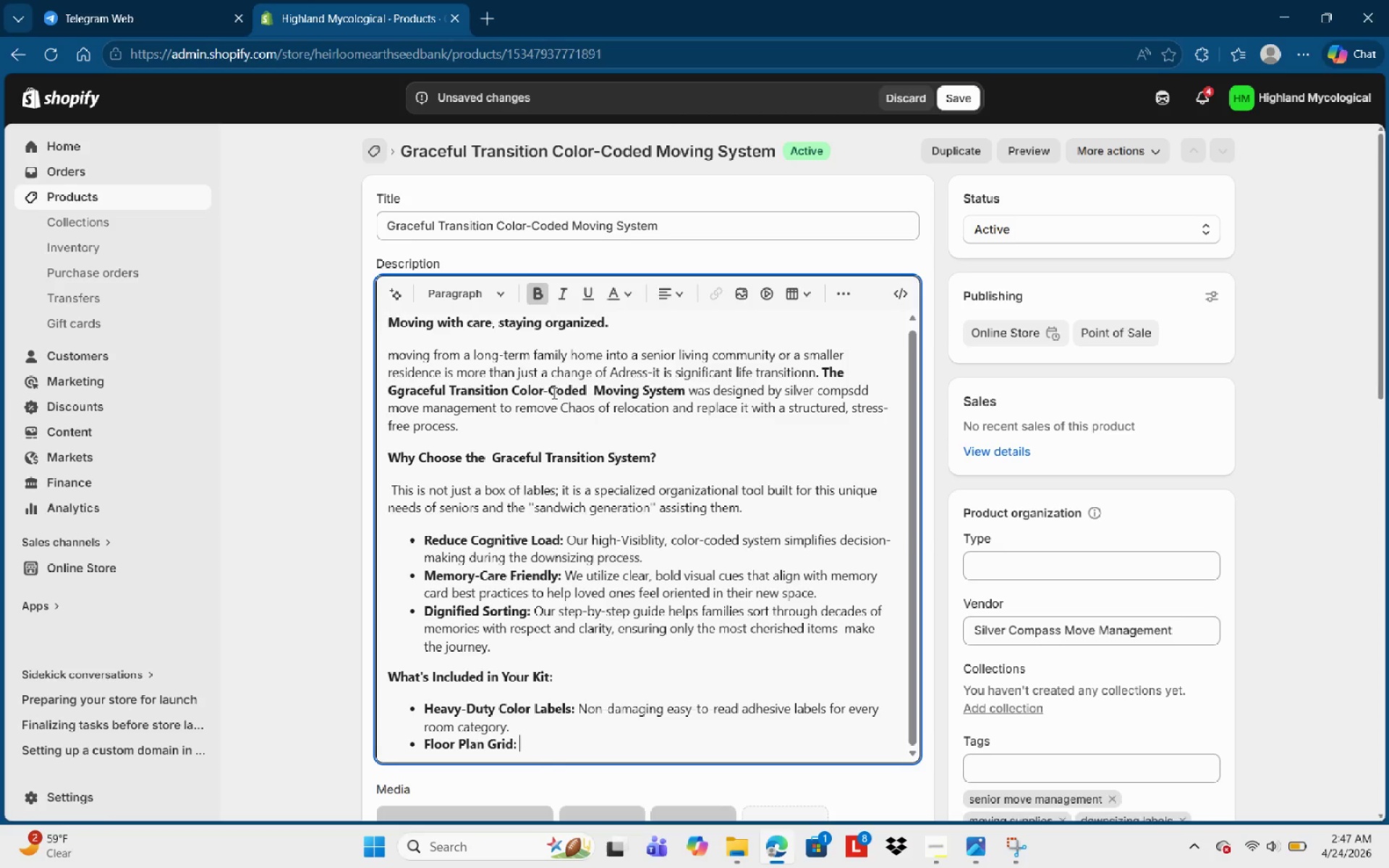 
type(A physical mapping tool to help you visuall)
key(Backspace)
type(ize )
 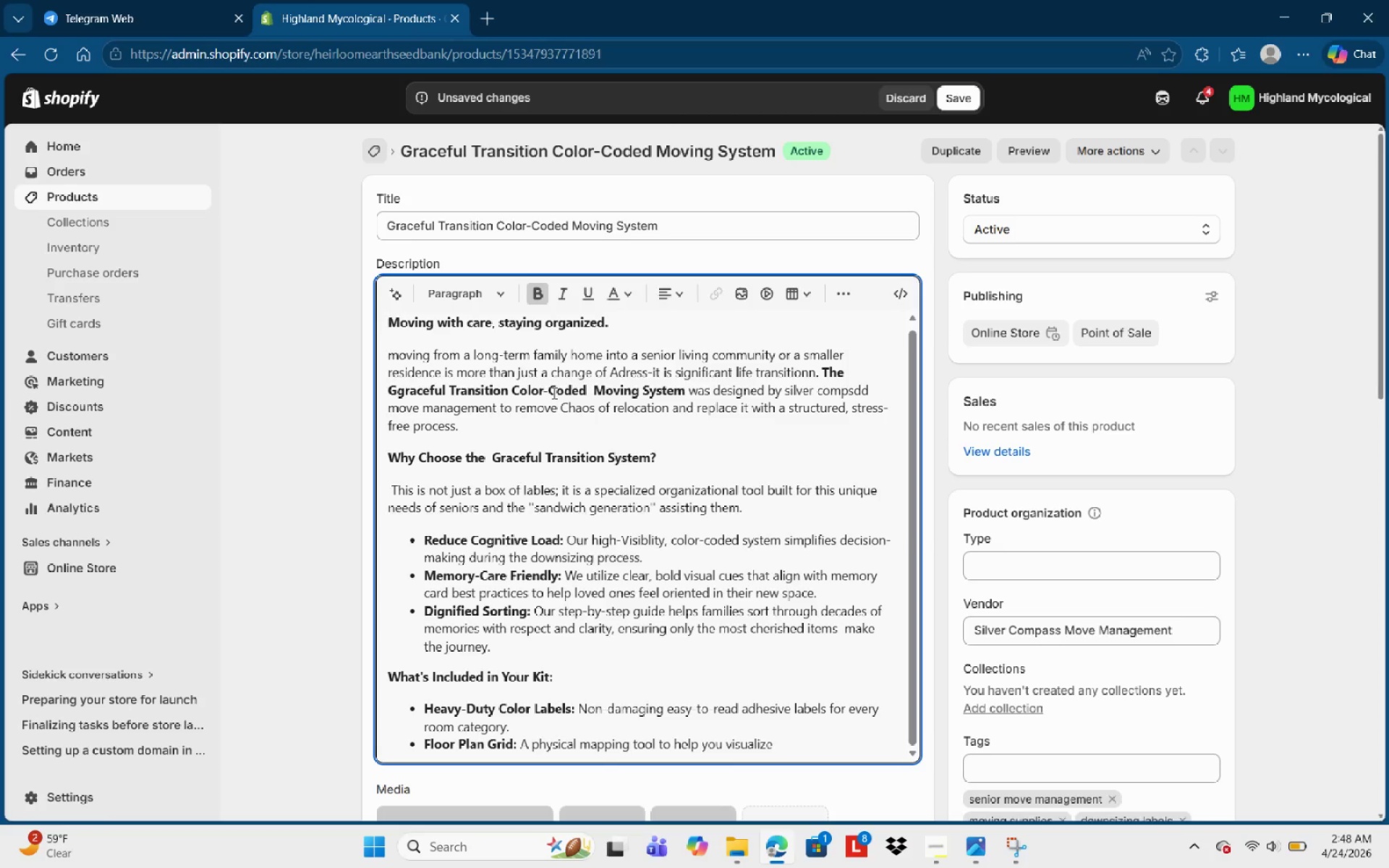 
type(exactly where )
 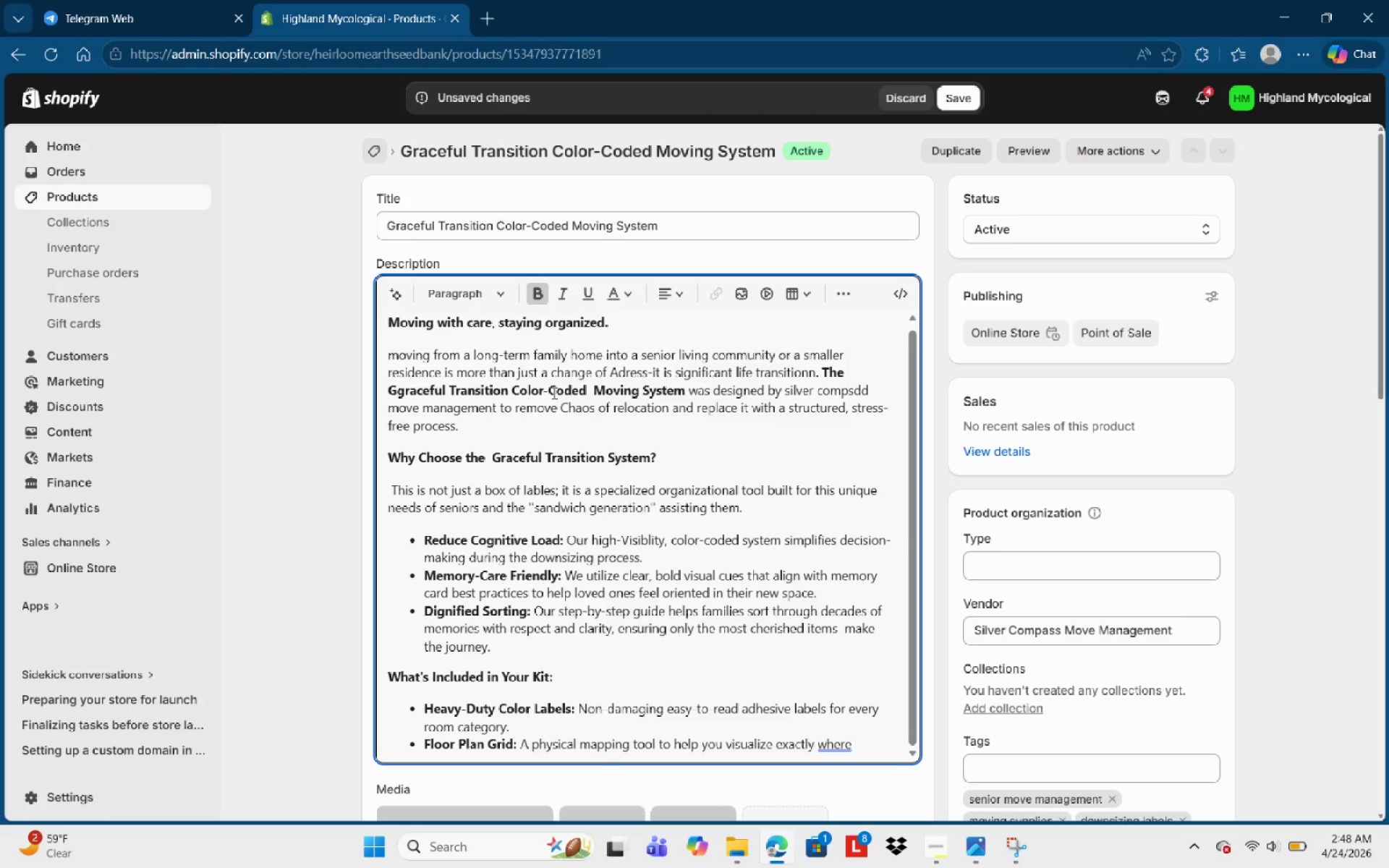 
type(furniture )
 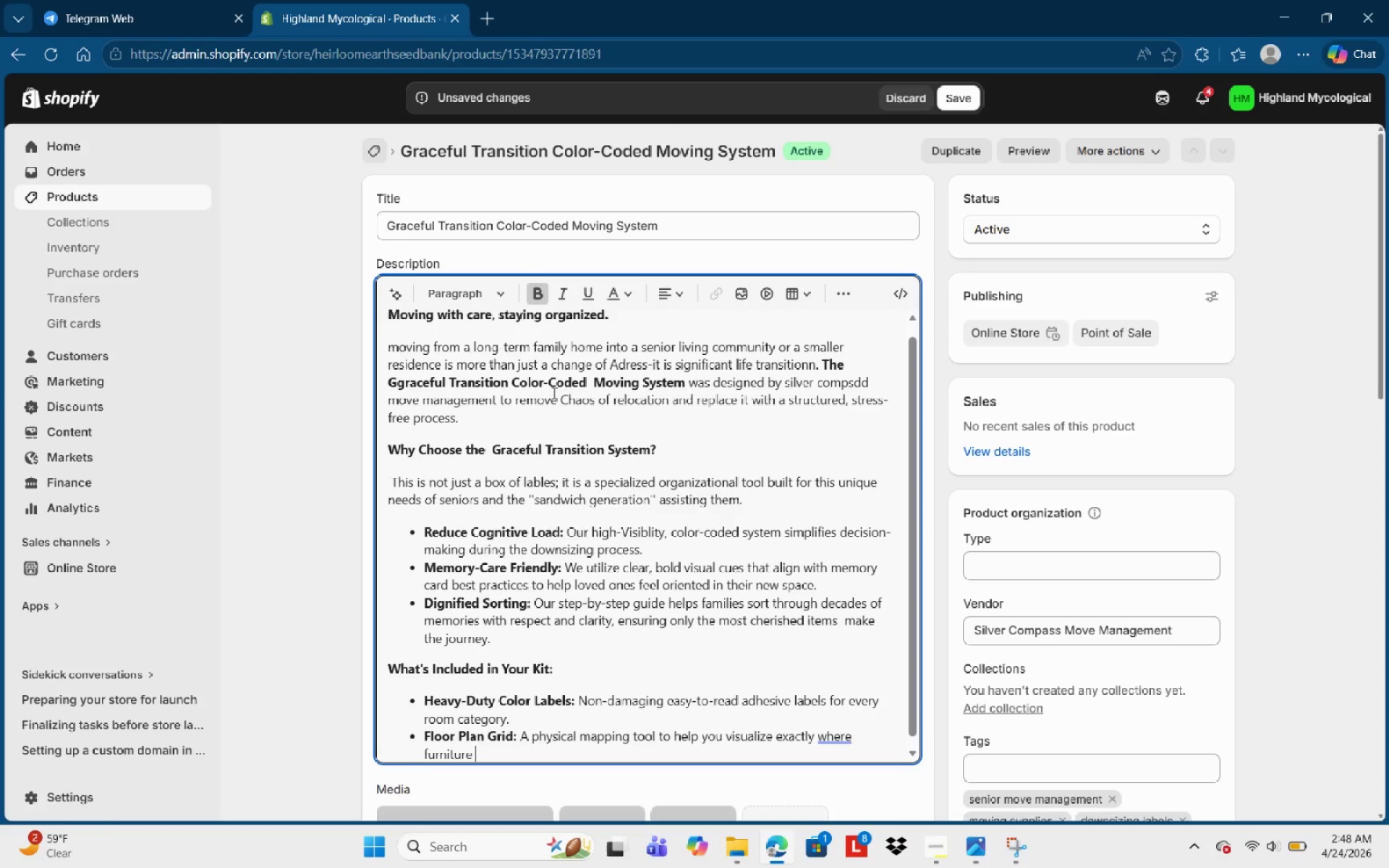 
type(will fit jo)
key(Backspace)
key(Backspace)
type(in )
 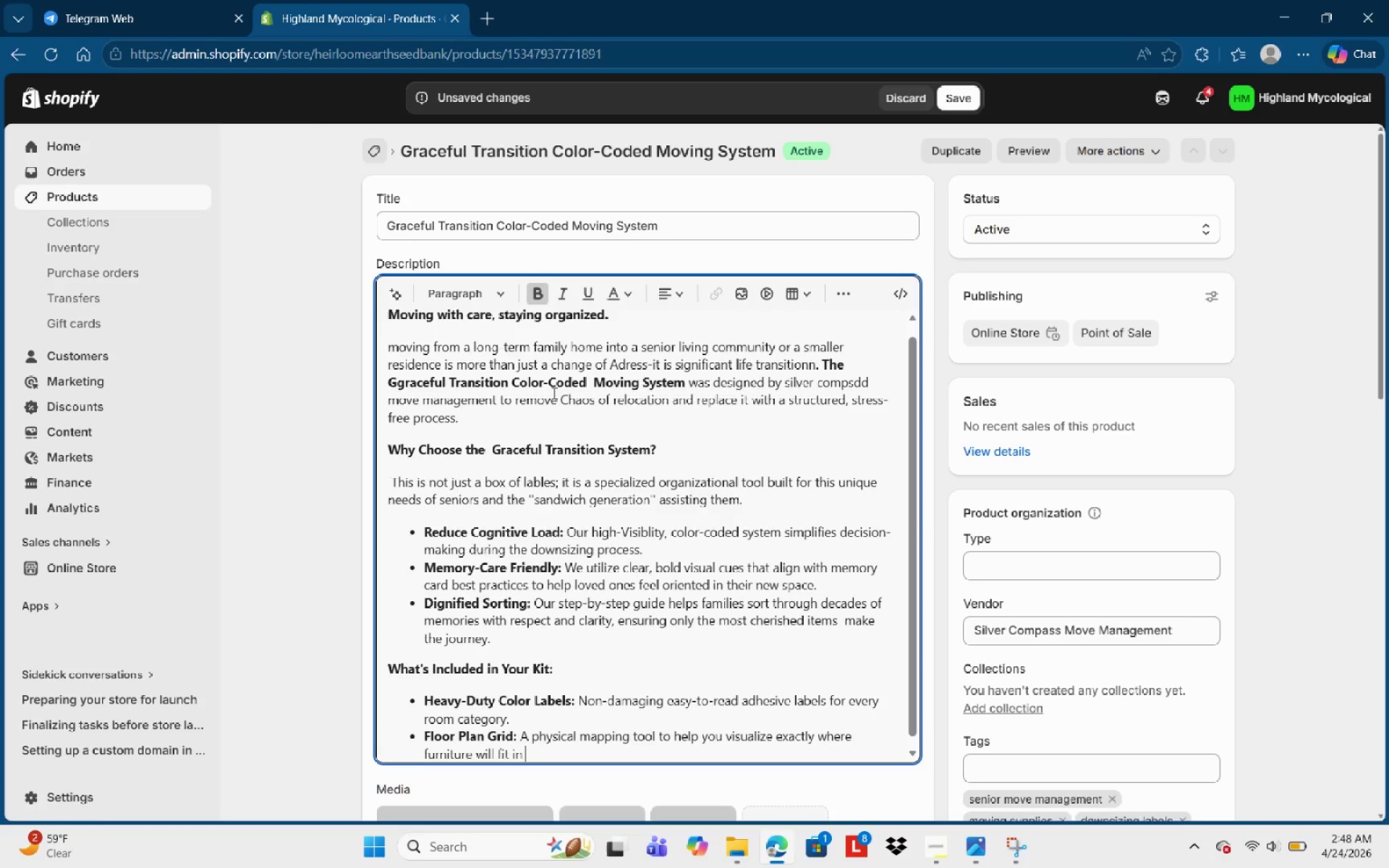 
type(the new residensse )
key(Backspace)
key(Backspace)
key(Backspace)
type(e )
key(Backspace)
key(Backspace)
key(Backspace)
type(ce )
 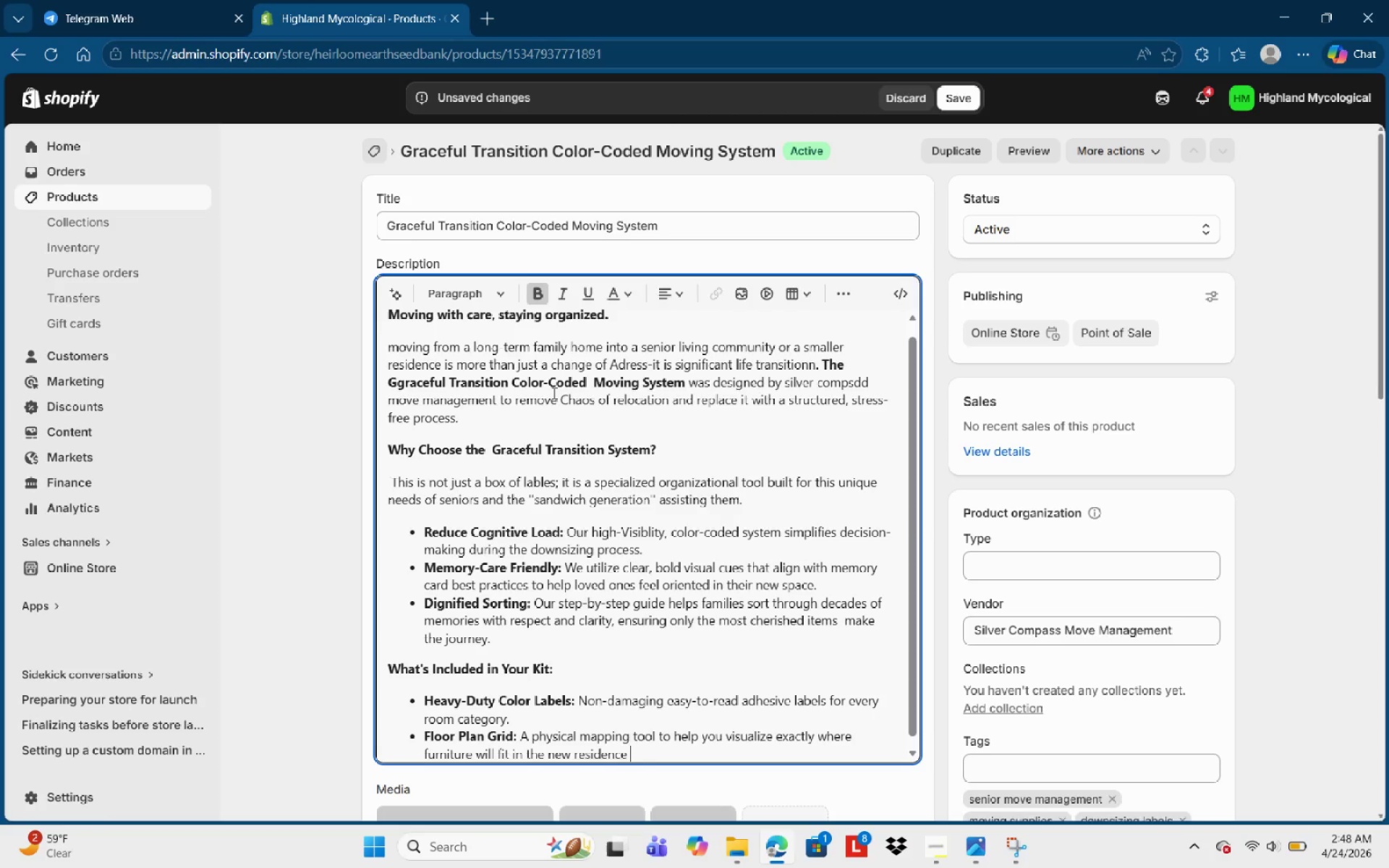 
type(h)
key(Backspace)
type(before the trc)
key(Backspace)
type(uck)
 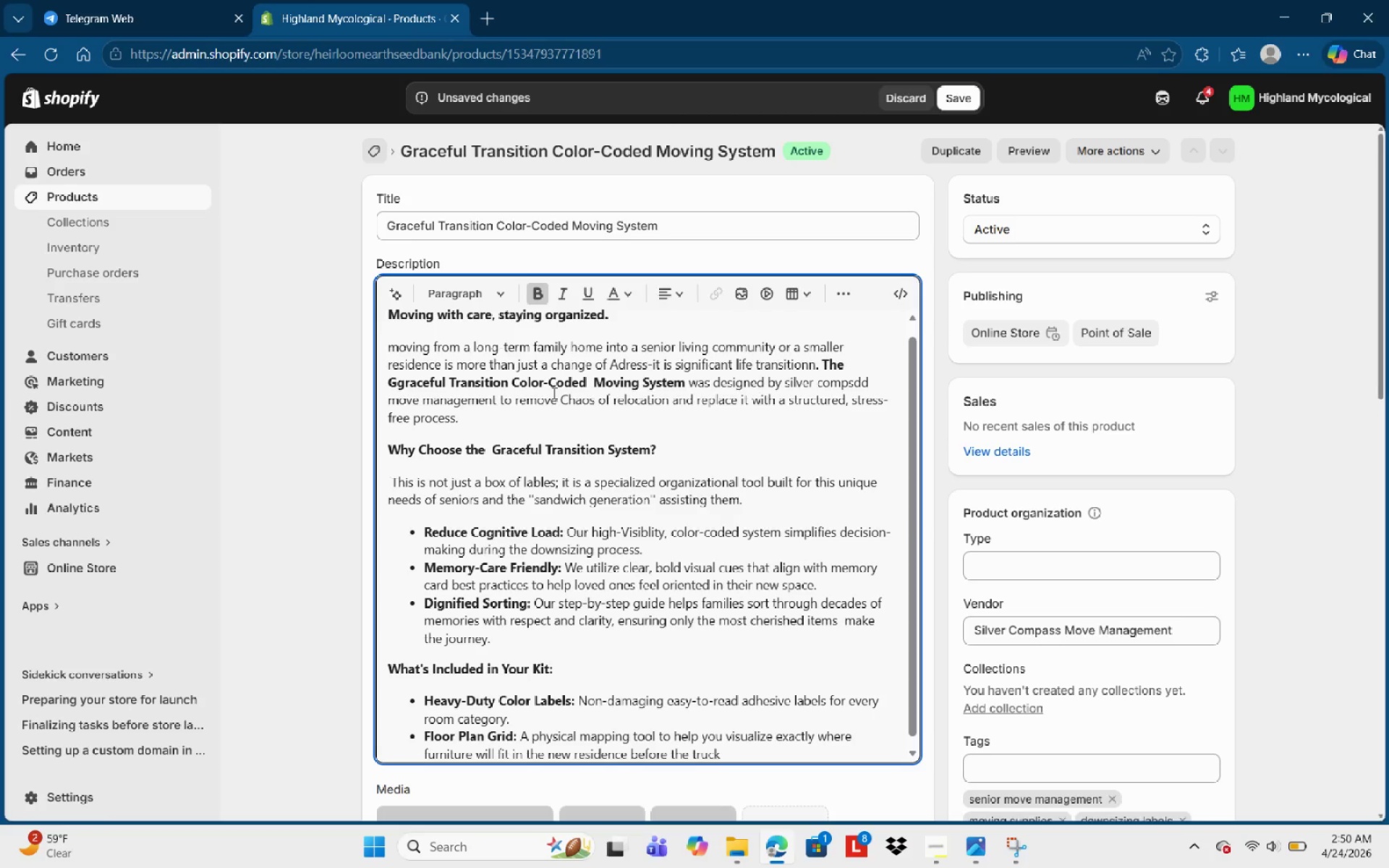 
wait(89.56)
 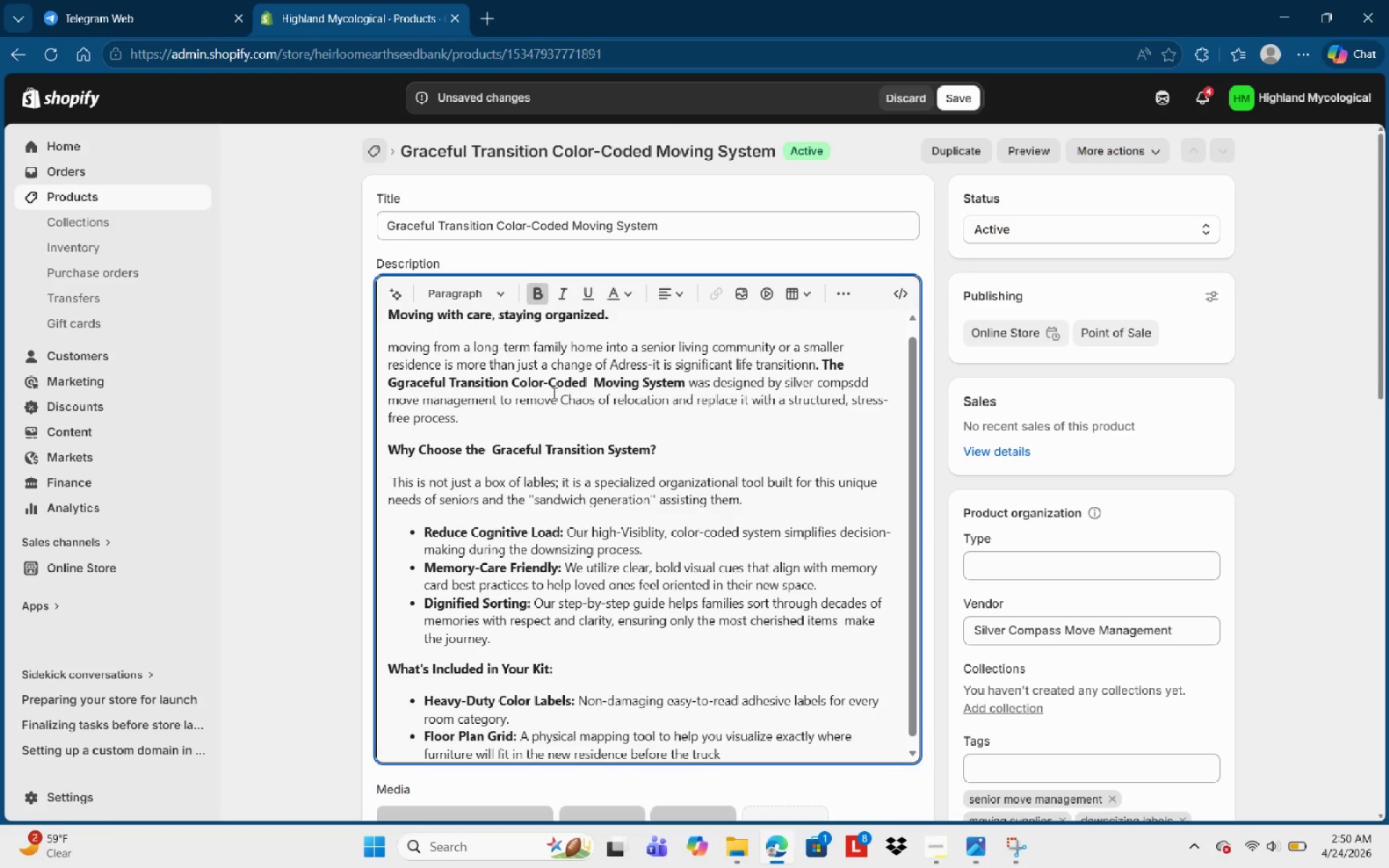 
type(a)
key(Backspace)
type( arrives.)
 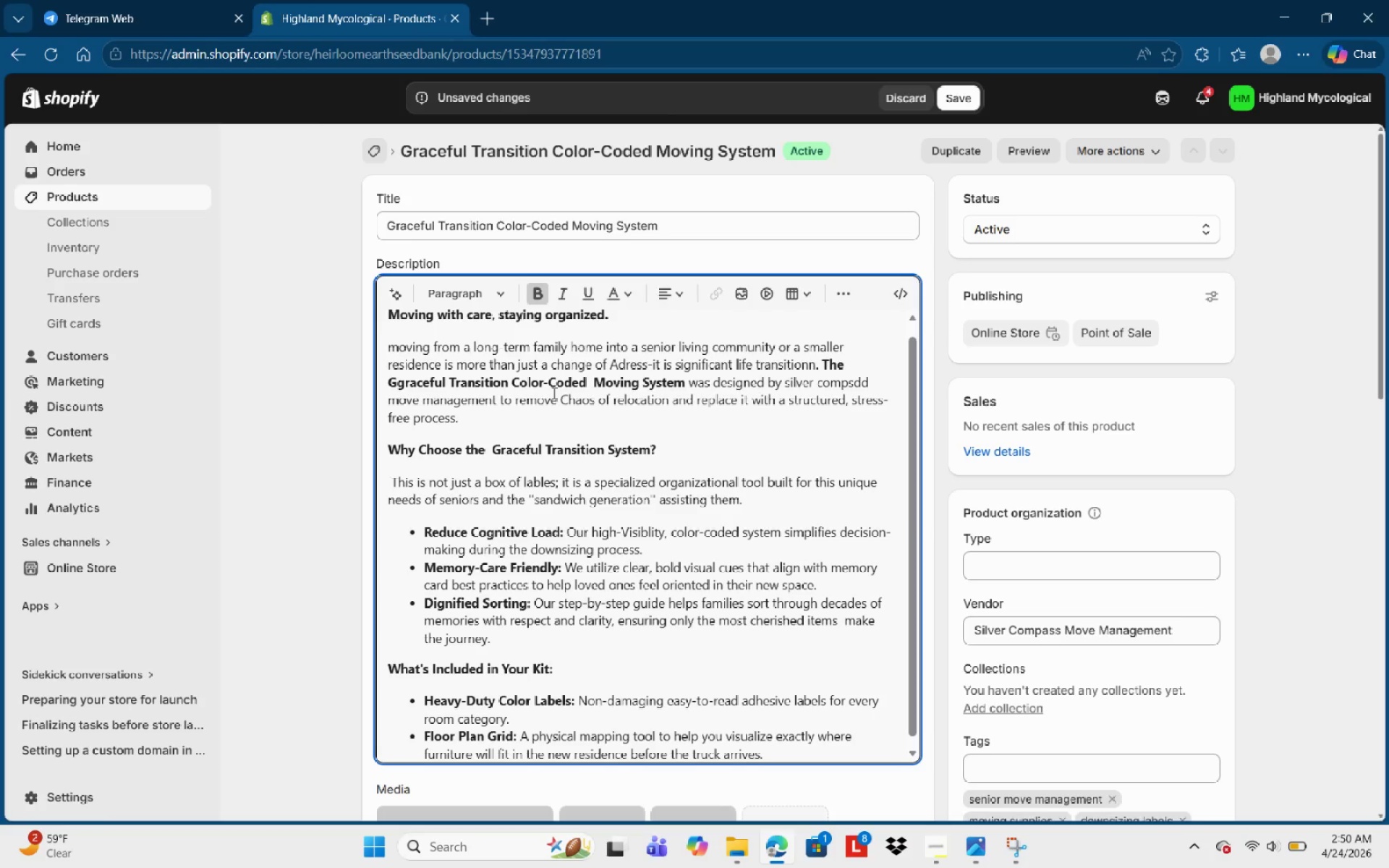 
wait(19.59)
 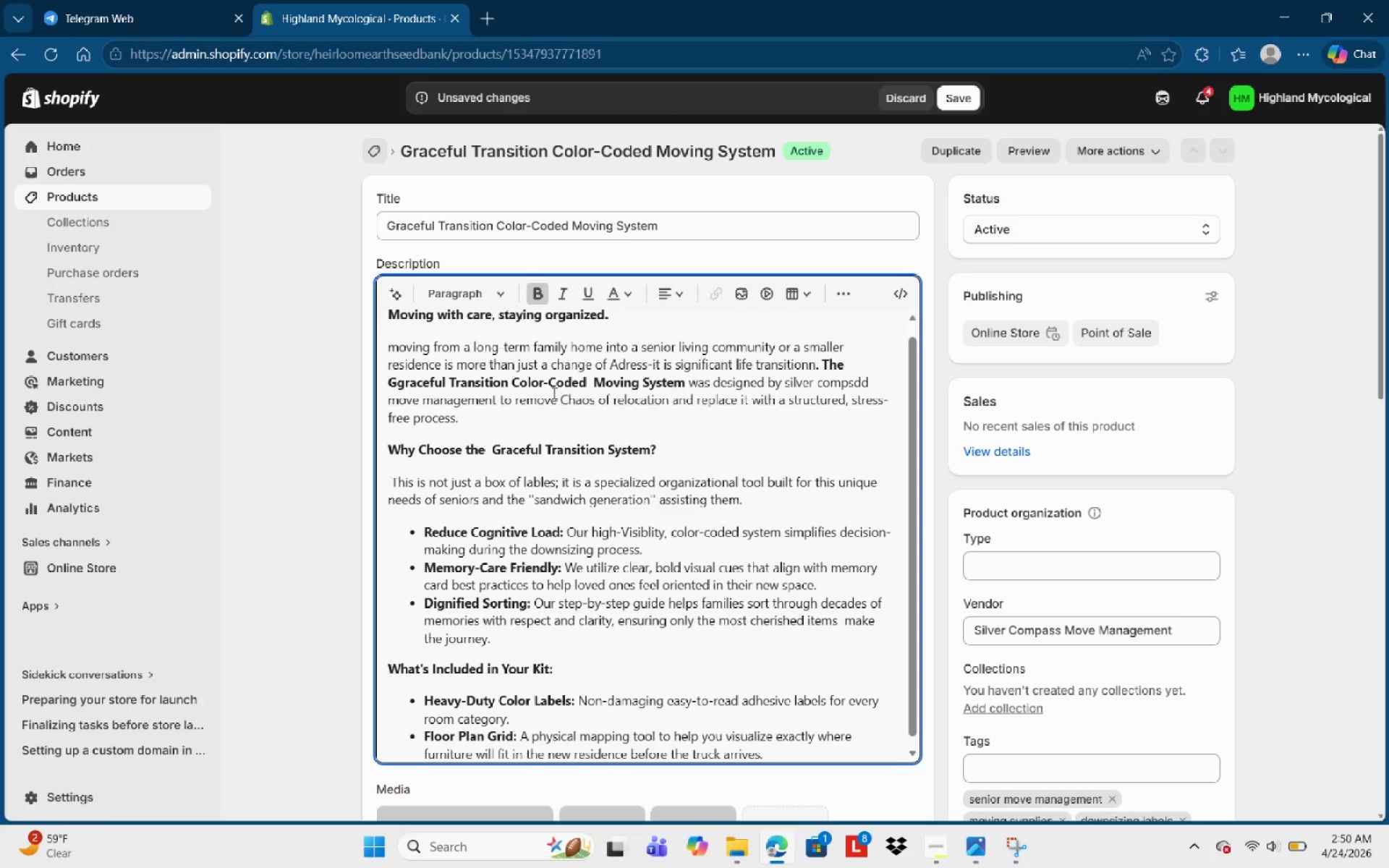 
key(Enter)
 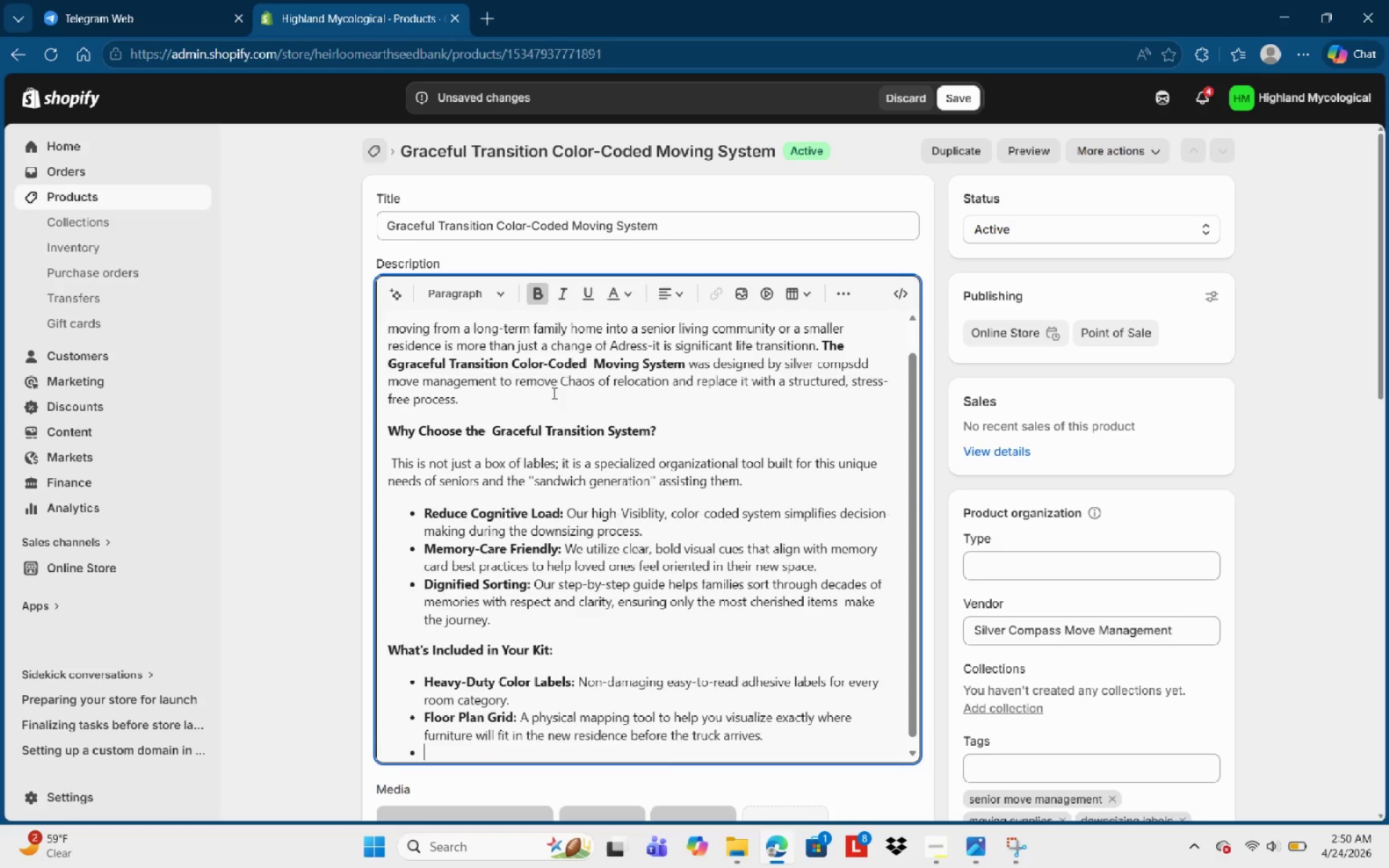 
hold_key(key=R, duration=0.31)
 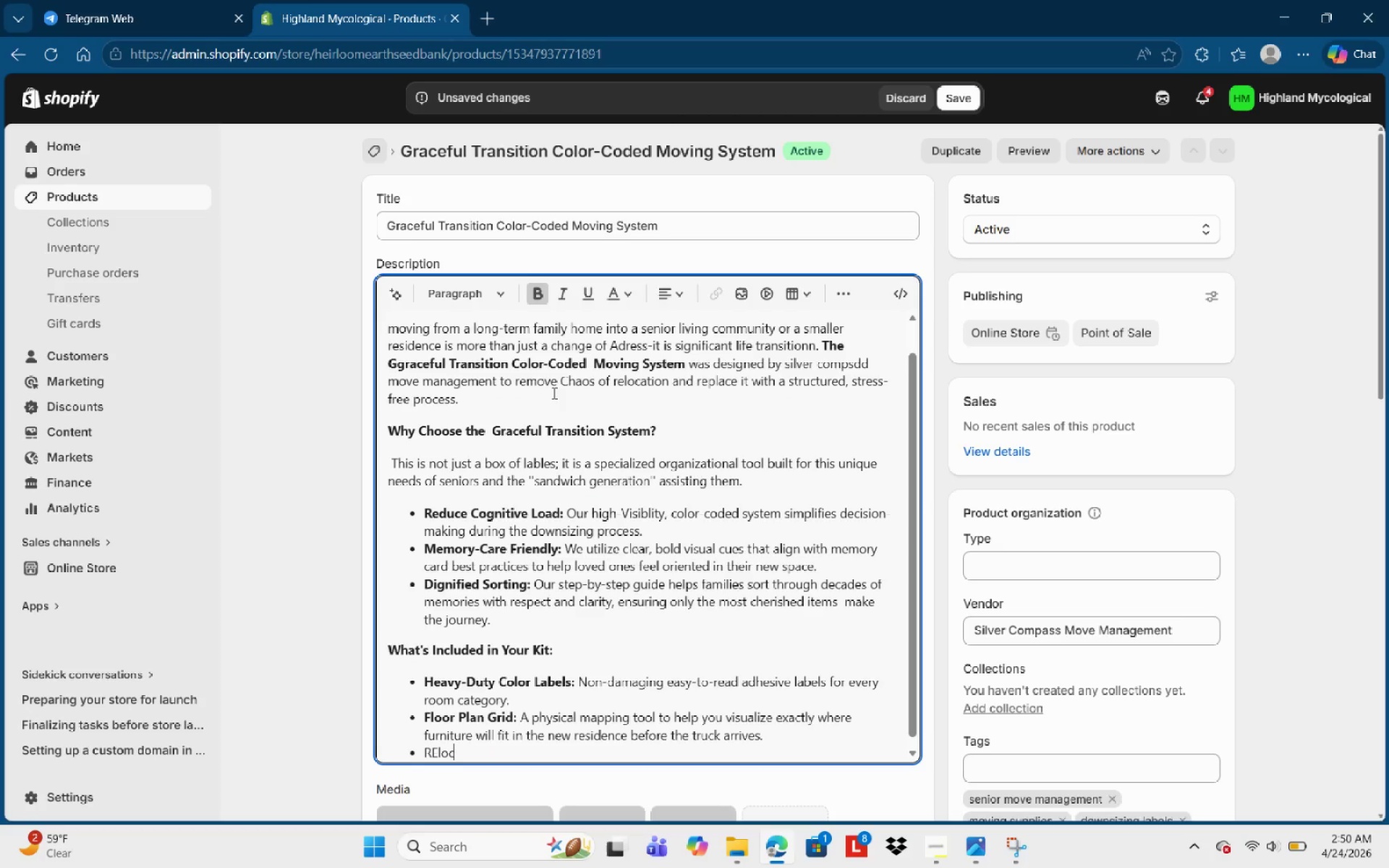 
type(Eloc)
key(Backspace)
key(Backspace)
key(Backspace)
type(ek)
key(Backspace)
key(Backspace)
key(Backspace)
type(elocation Chech)
key(Backspace)
type(klist )
key(Backspace)
type(?)
key(Backspace)
type(:)
 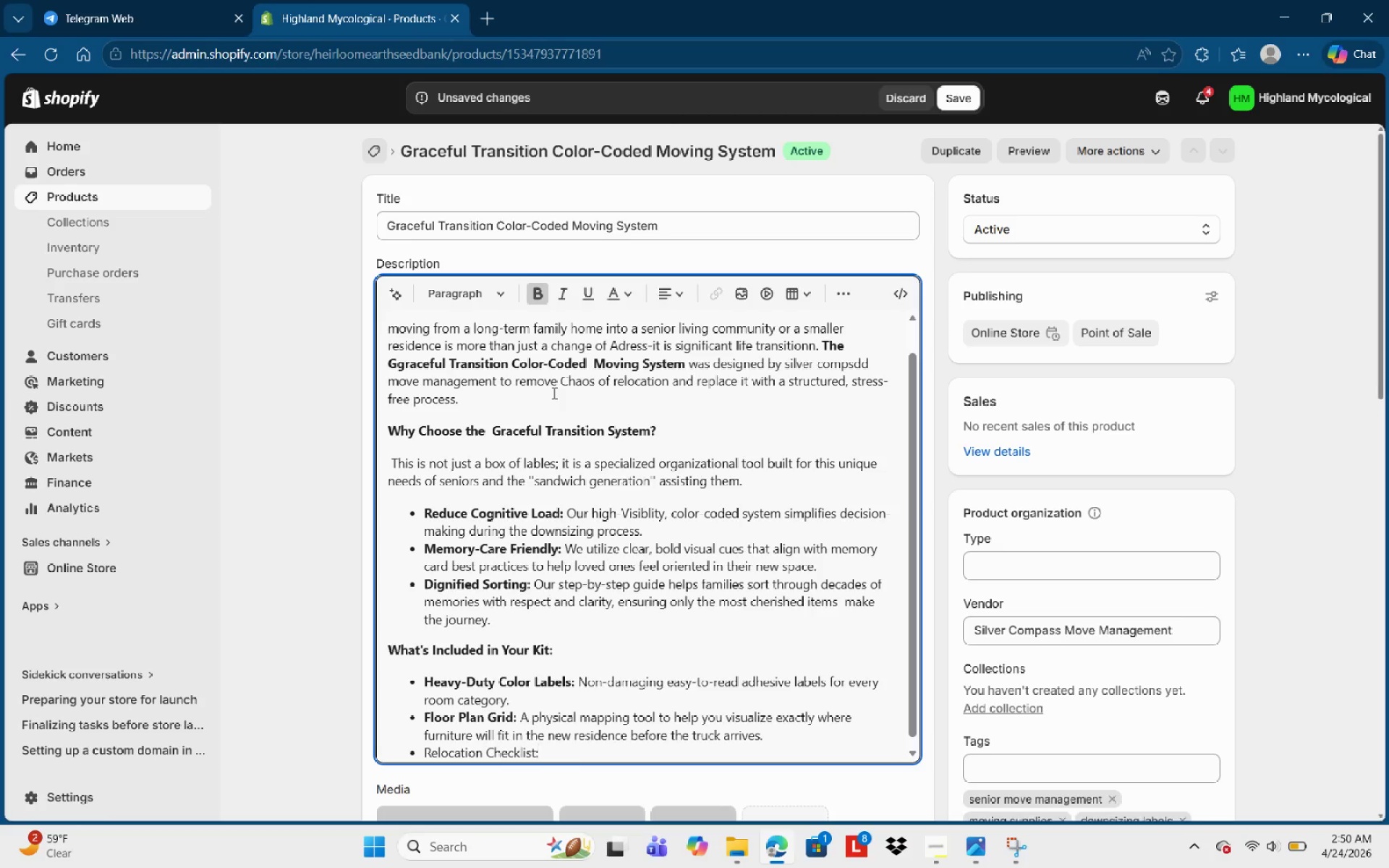 
key(Control+Shift+ArrowLeft)
 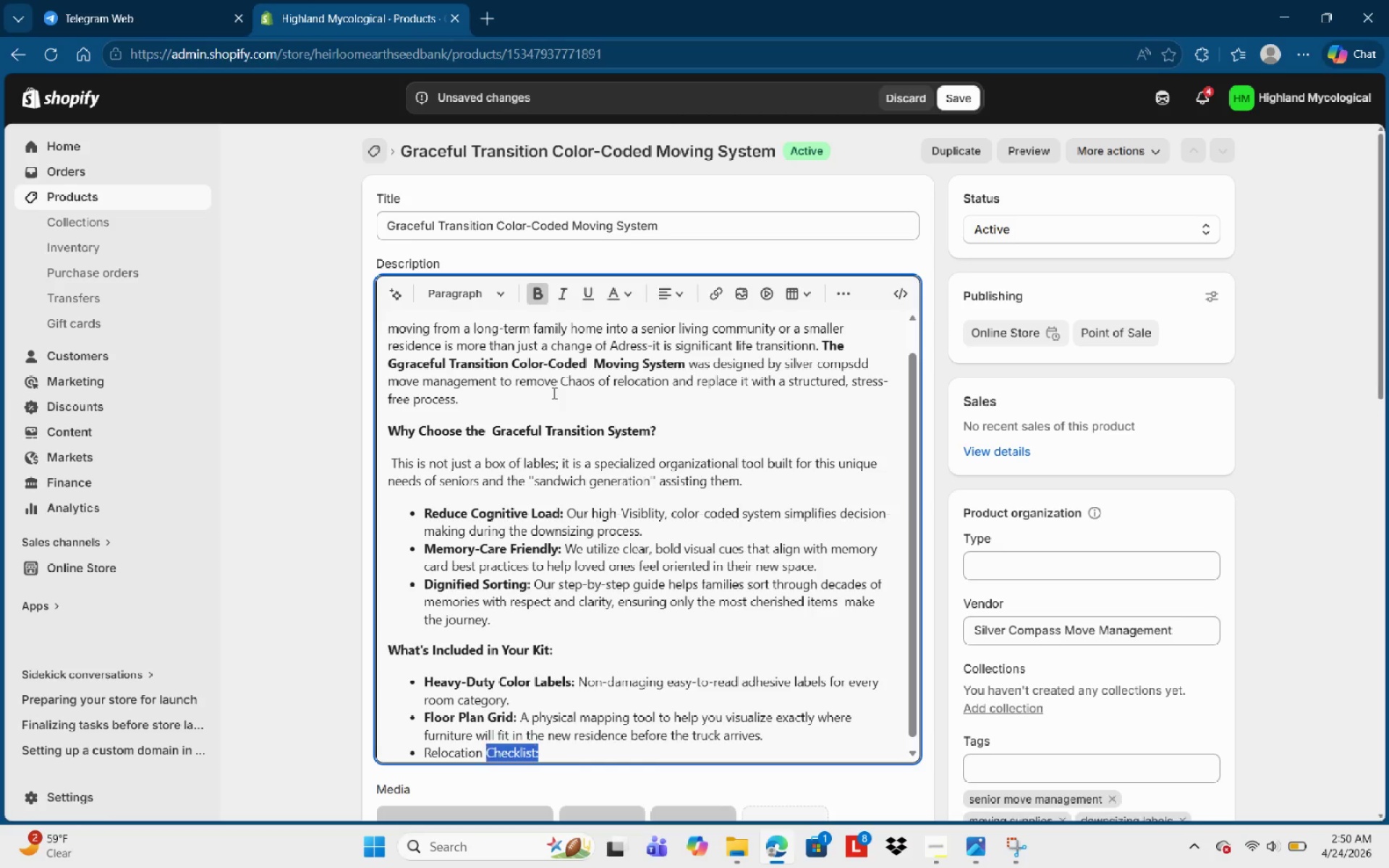 
key(Control+Shift+ArrowLeft)
 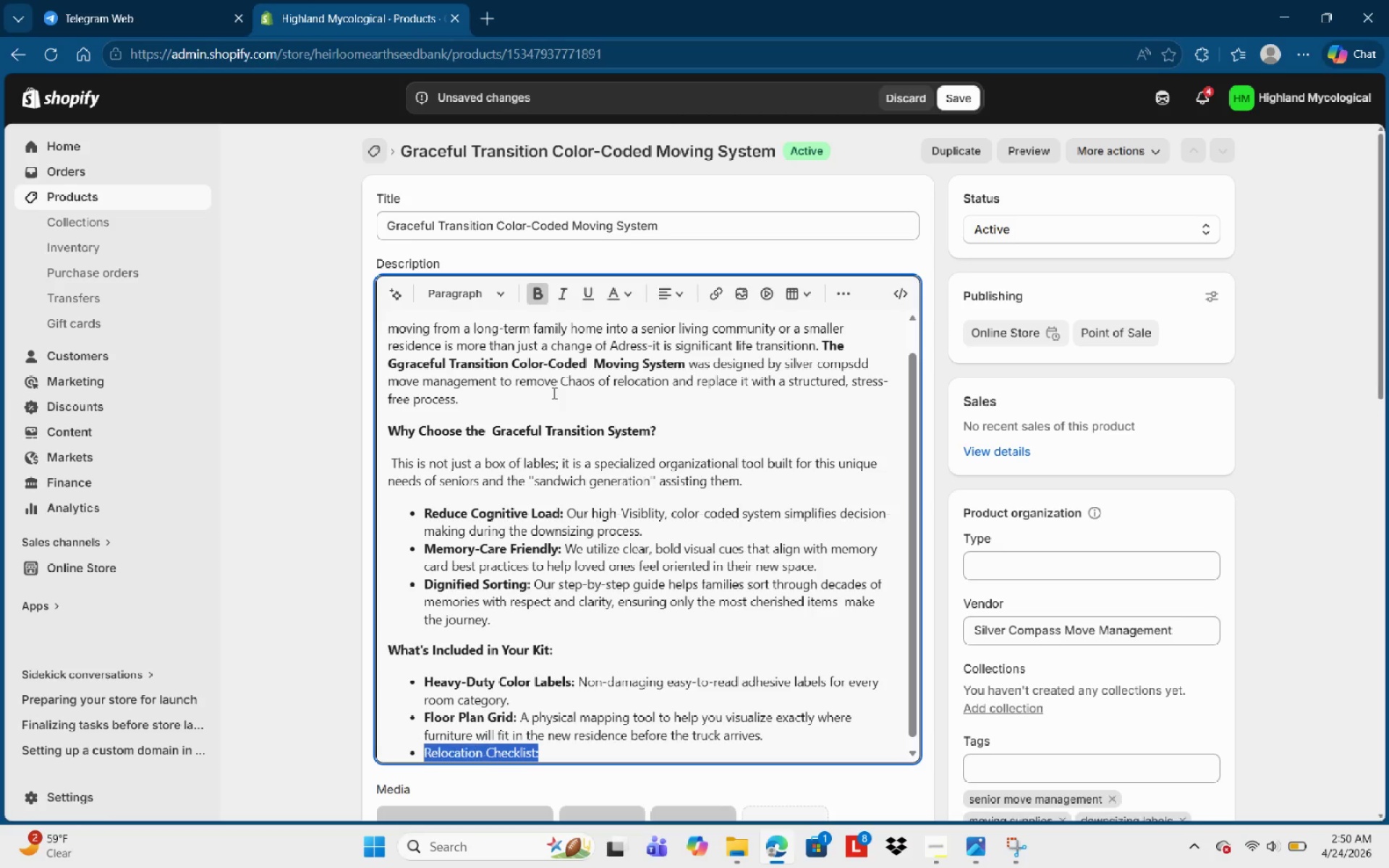 
key(Control+Shift+ArrowLeft)
 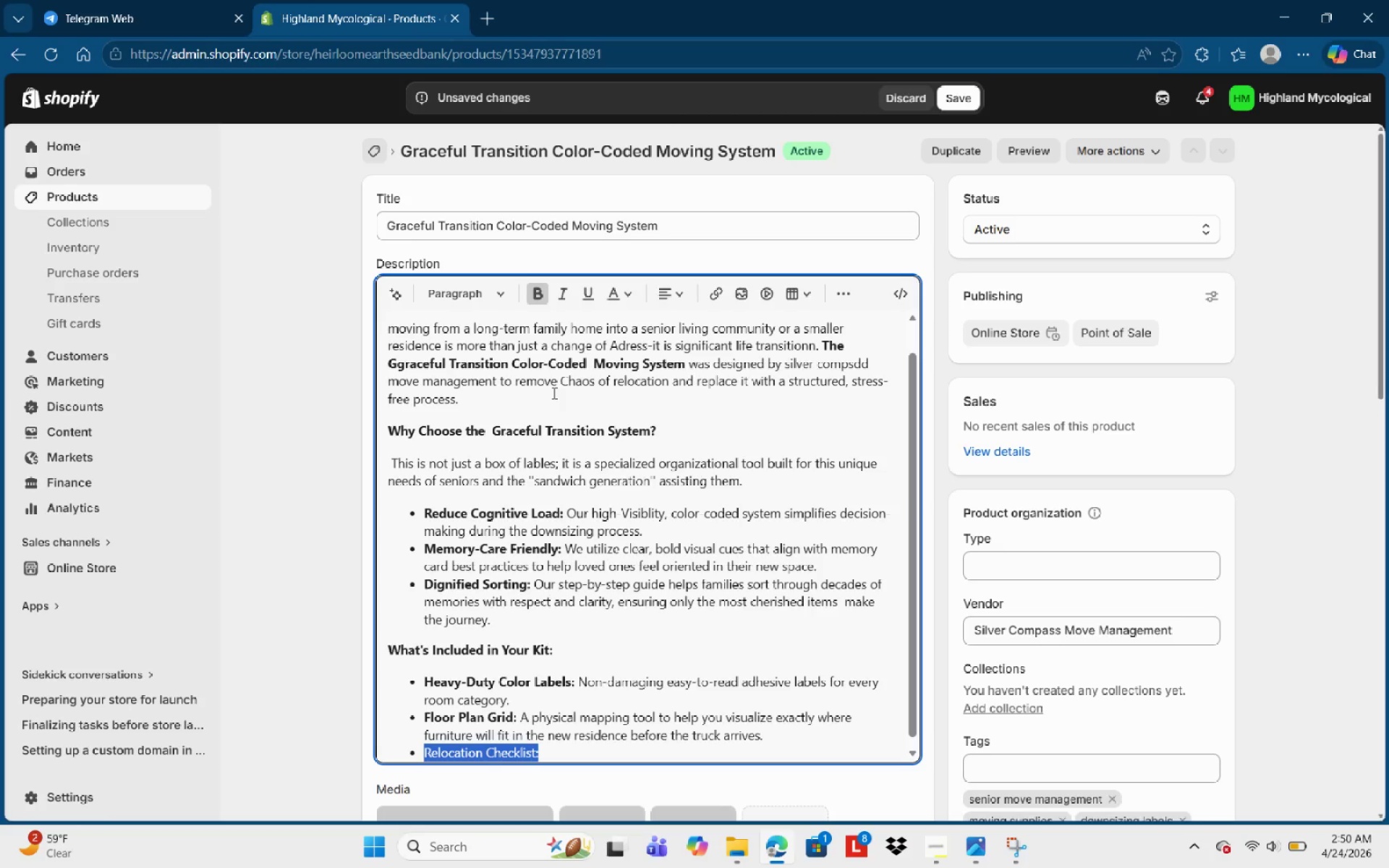 
key(Control+B)
 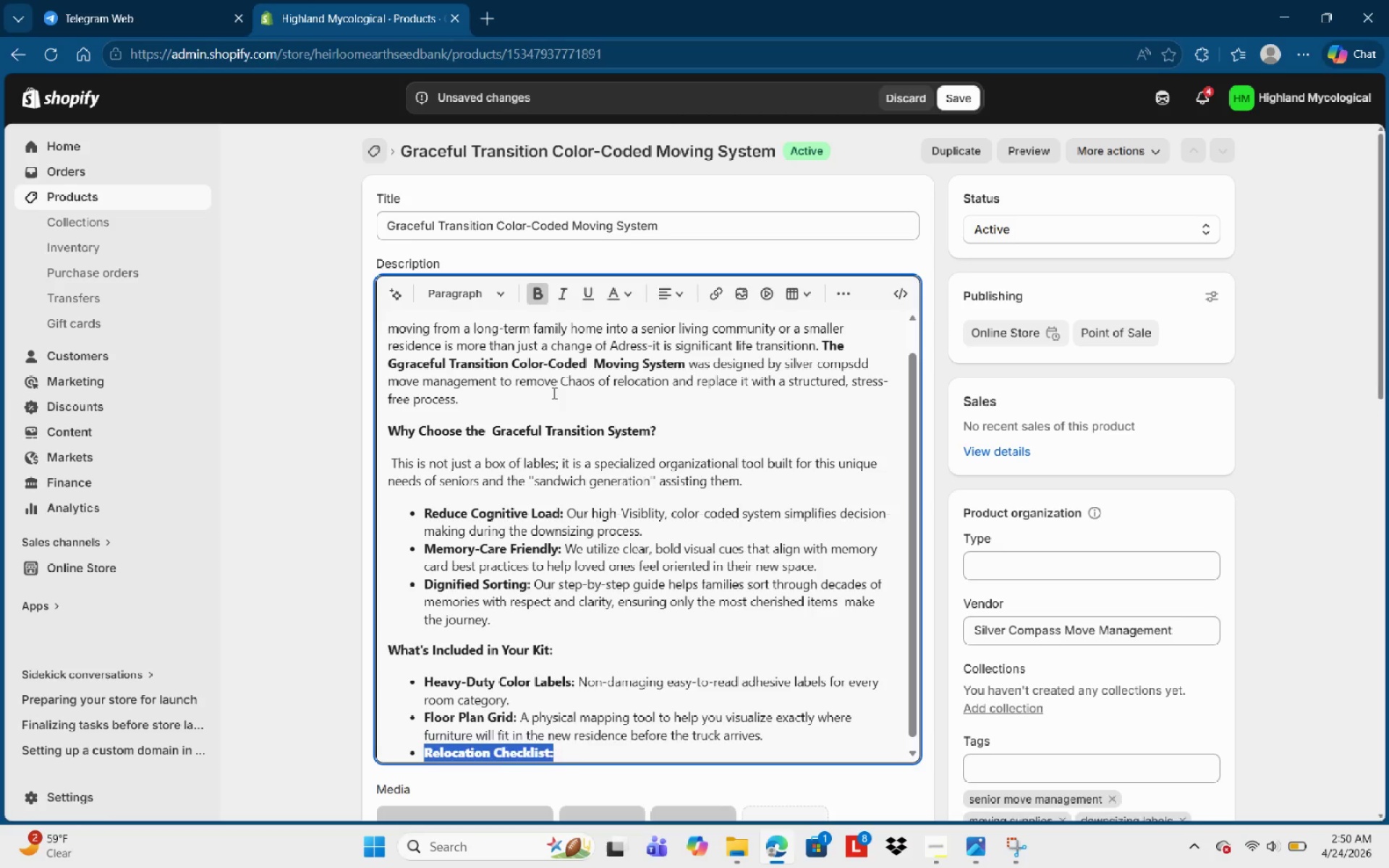 
key(ArrowRight)
 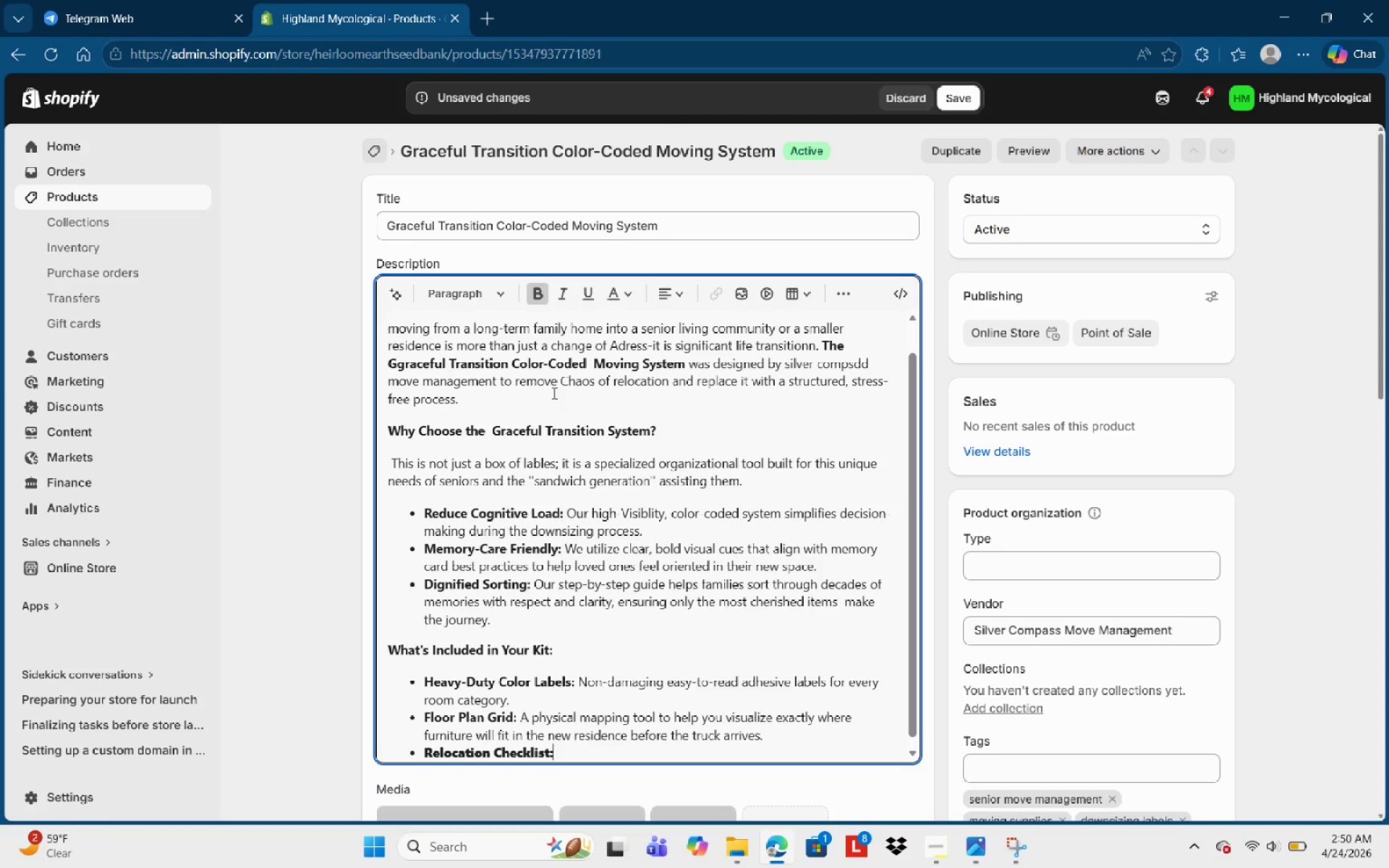 
key(Space)
 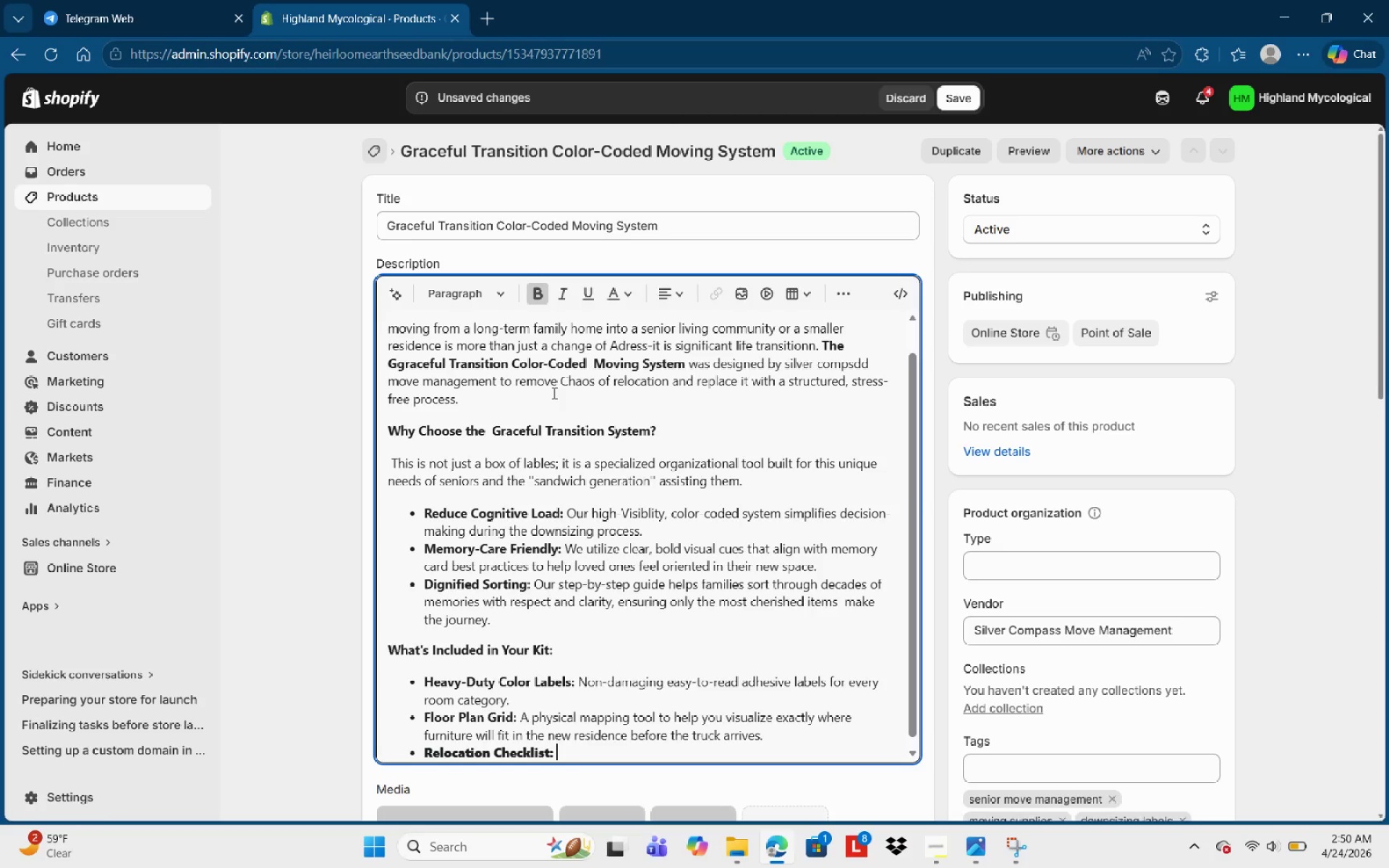 
key(Control+B)
 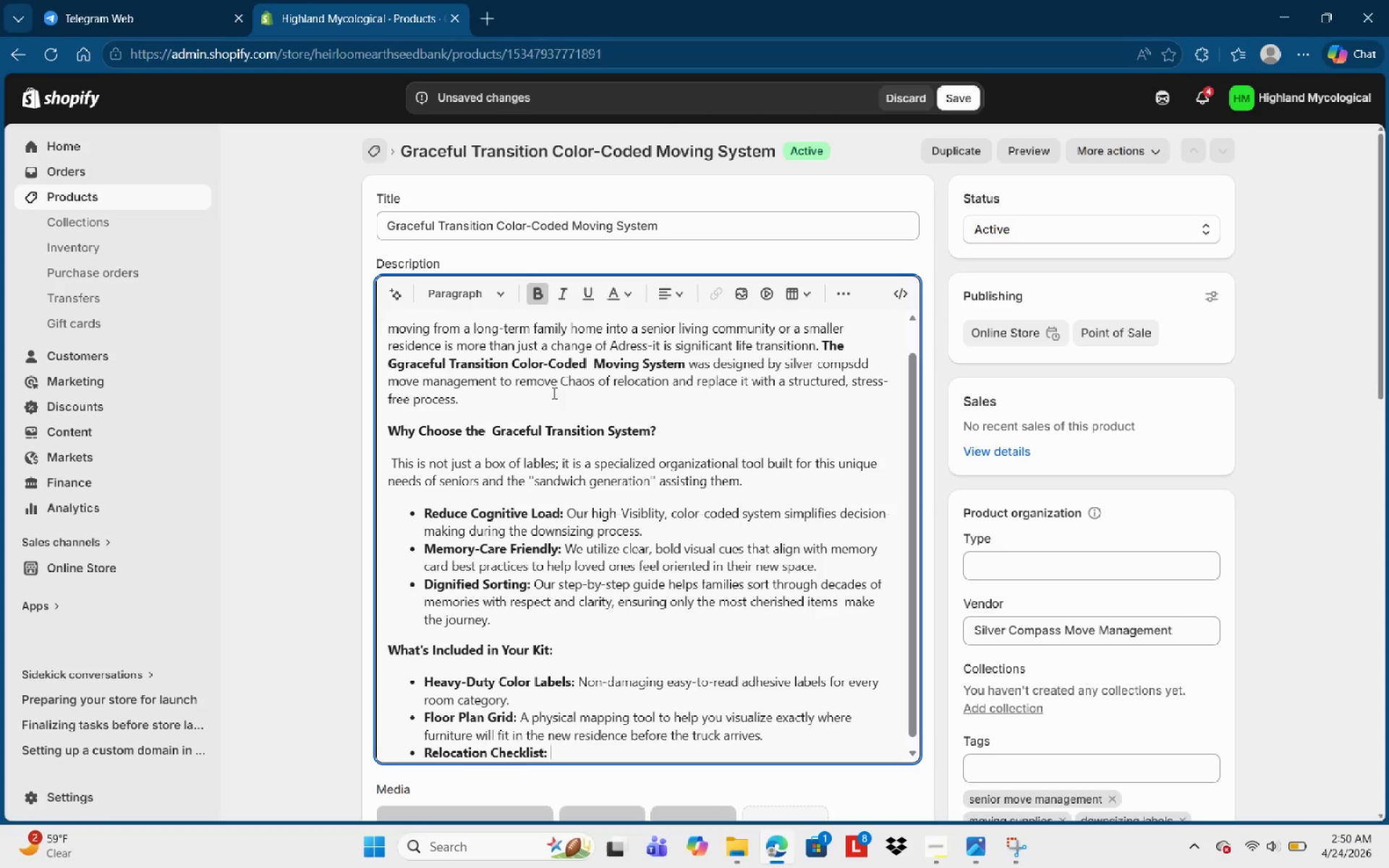 
type(A specia;)
key(Backspace)
type(lized timela)
key(Backspace)
type(ine )
 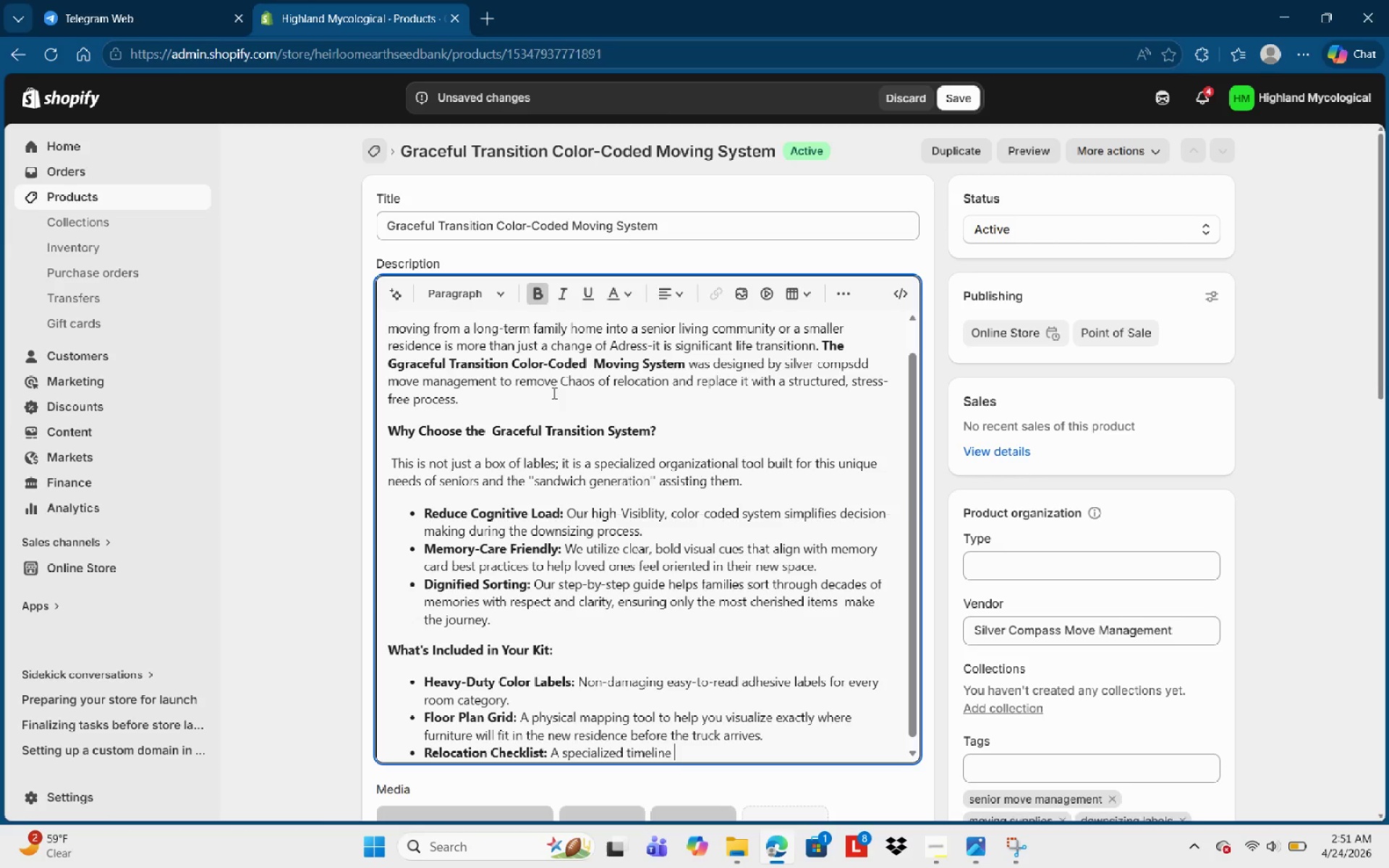 
type(for senior move manah=g)
key(Backspace)
key(Backspace)
key(Backspace)
type(gement to ensure no detail is overlooked.)
 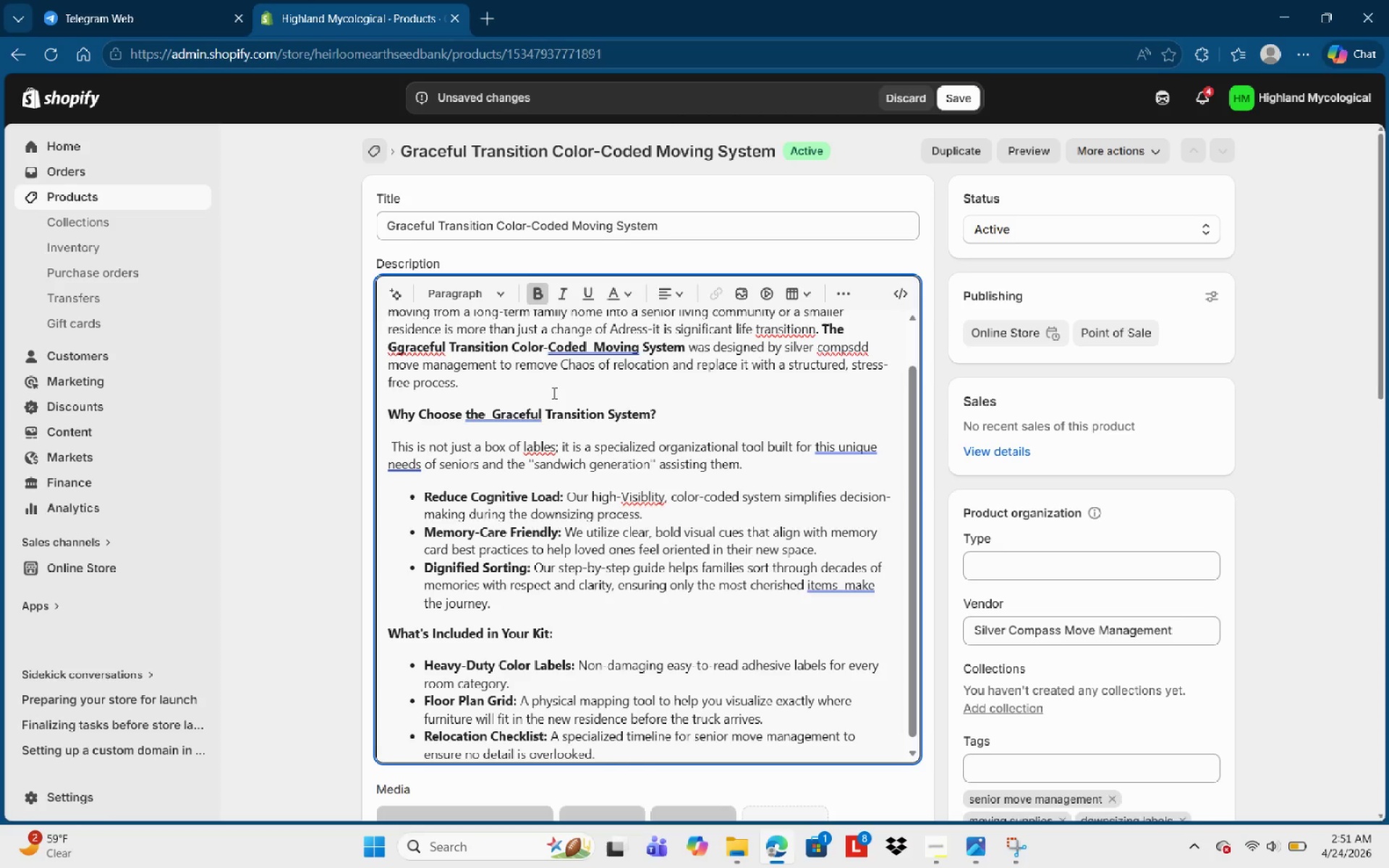 
key(Enter)
 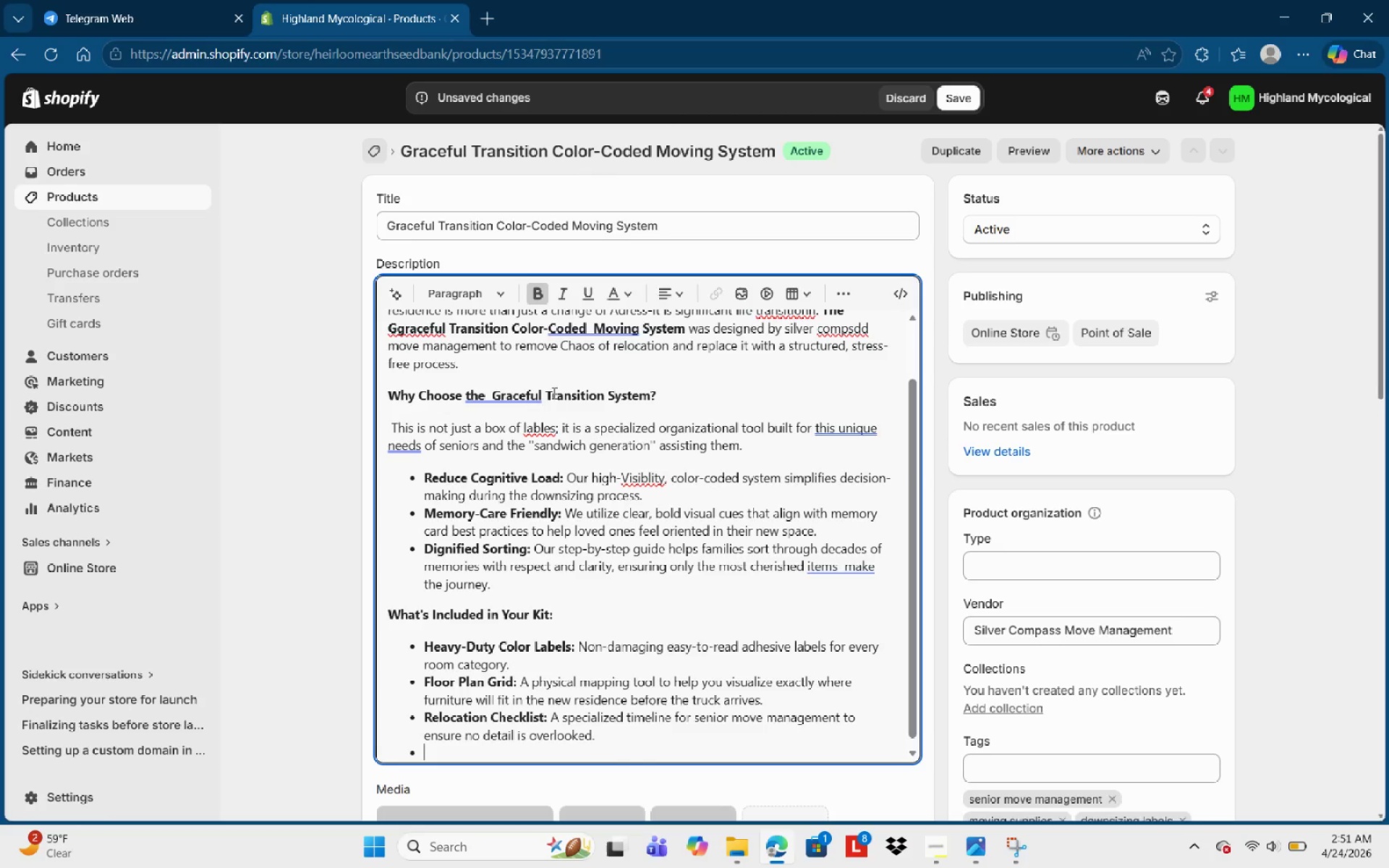 
hold_key(key=ControlLeft, duration=0.33)
 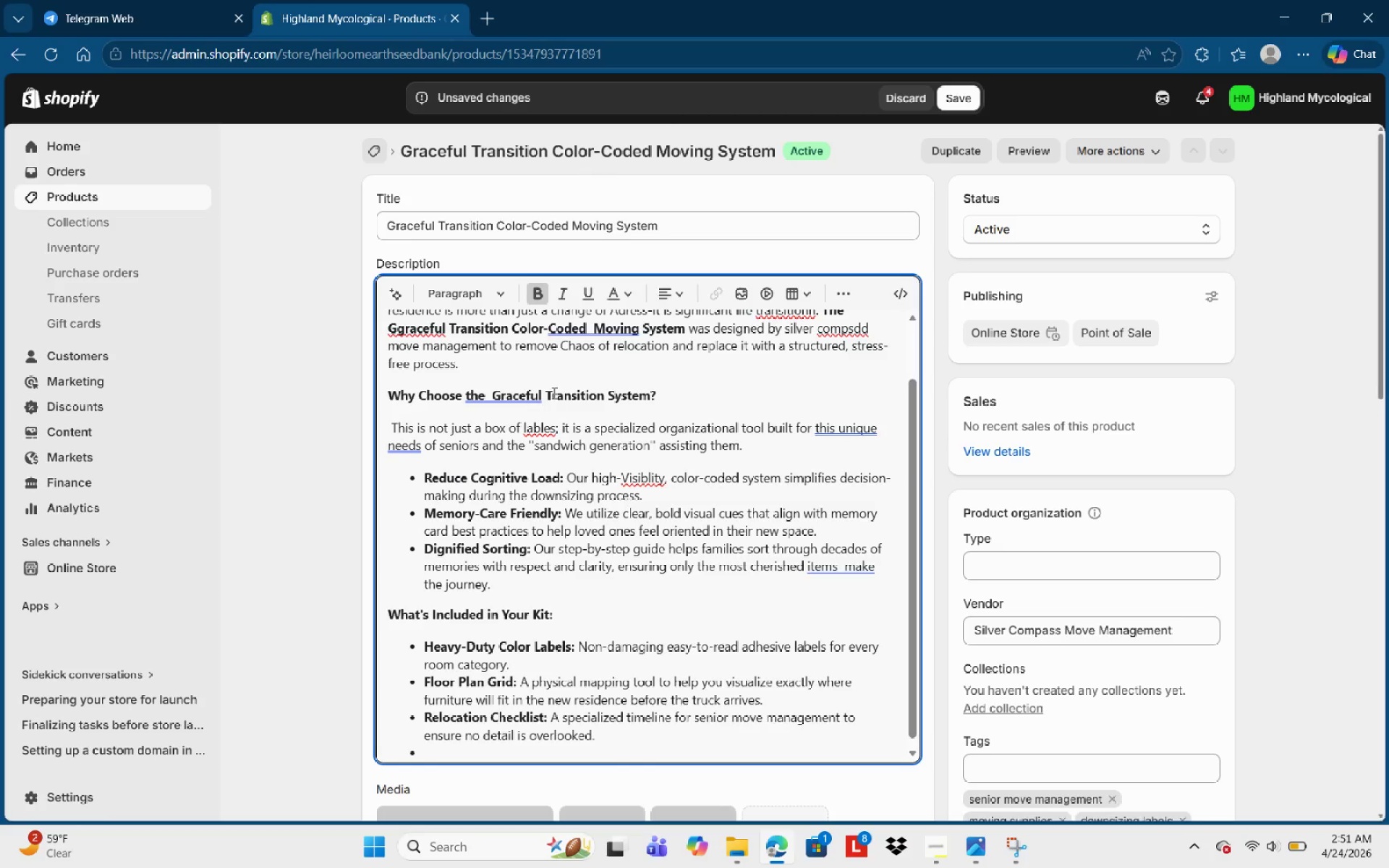 
key(Backspace)
 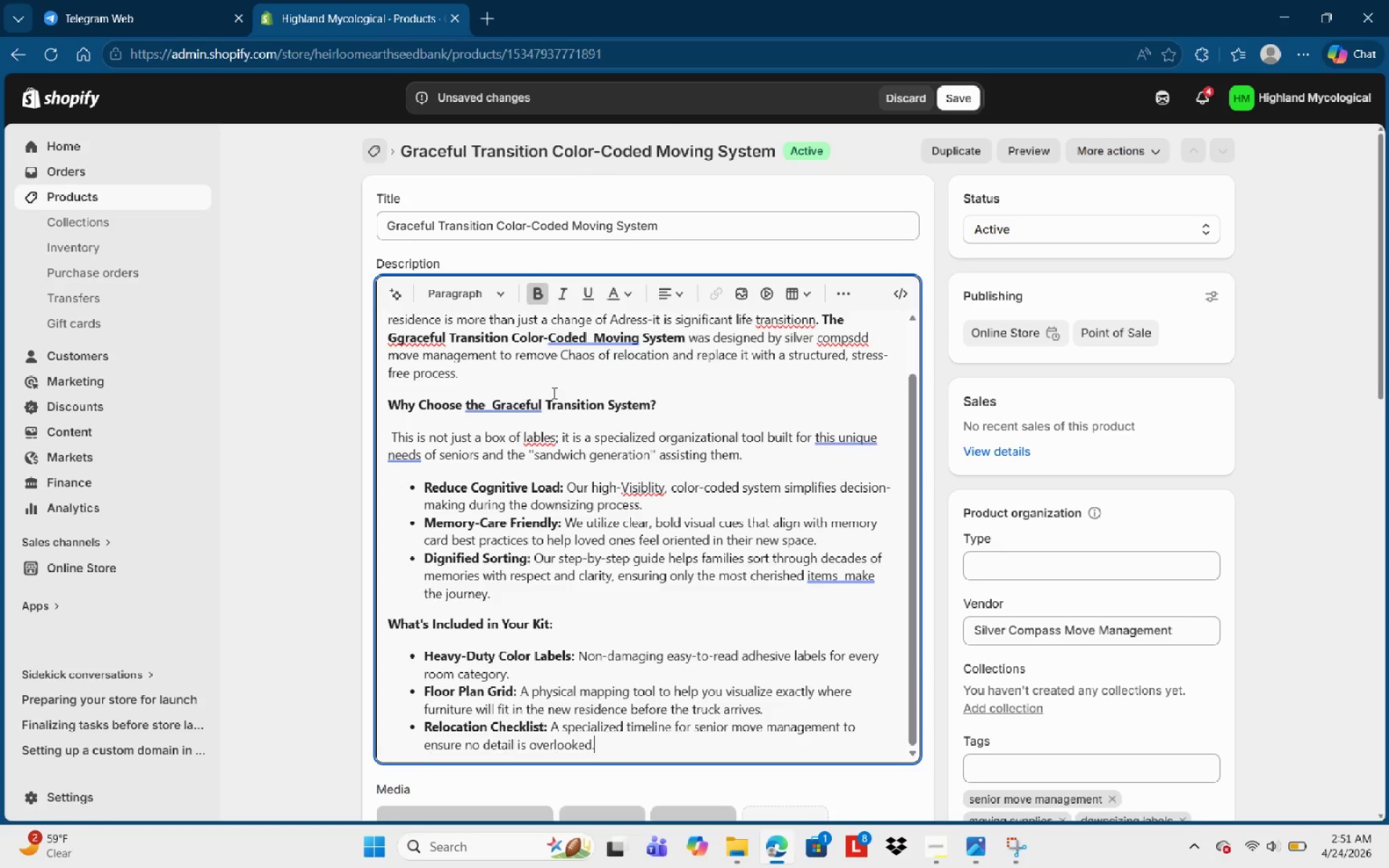 
key(Enter)
 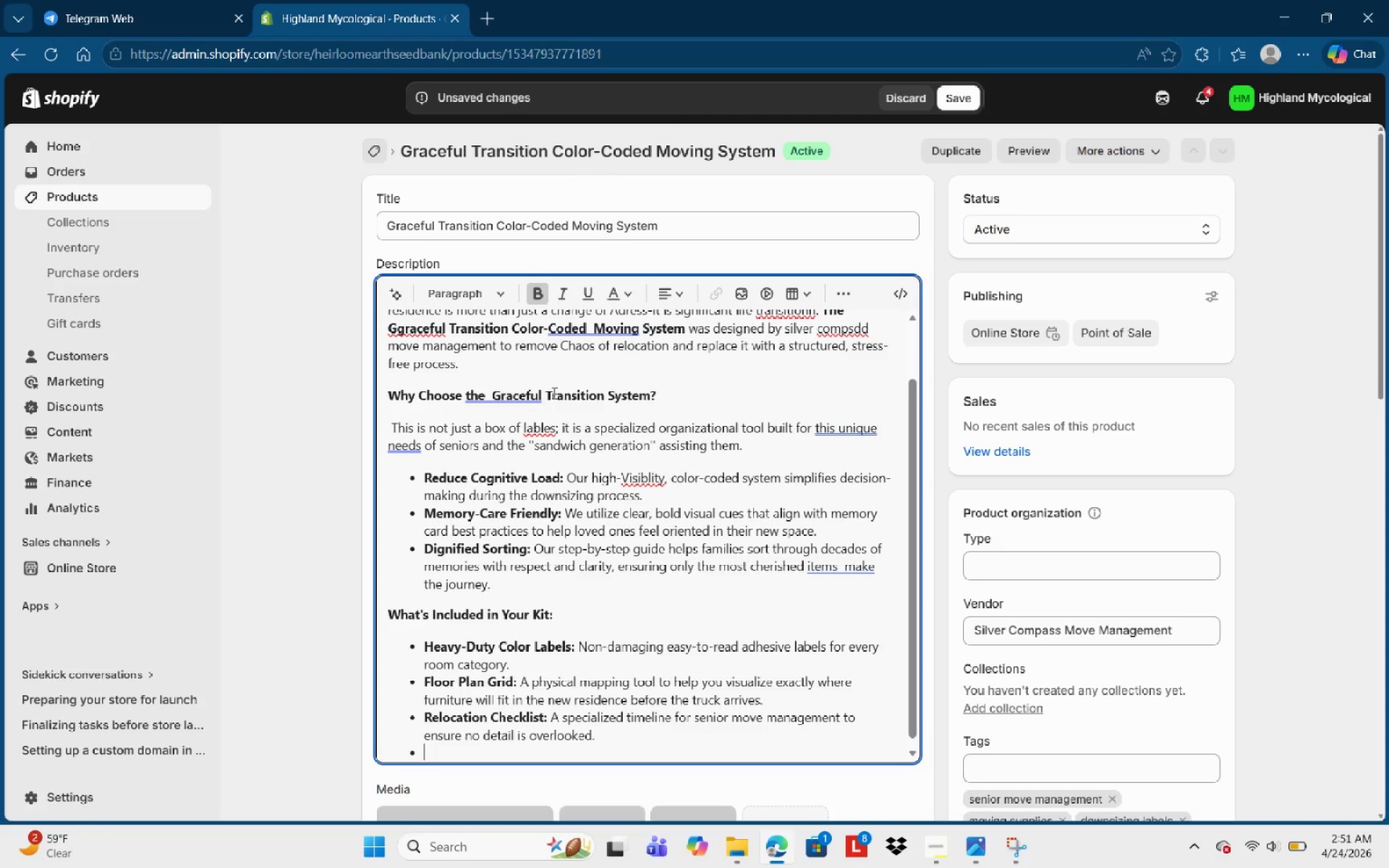 
key(Enter)
 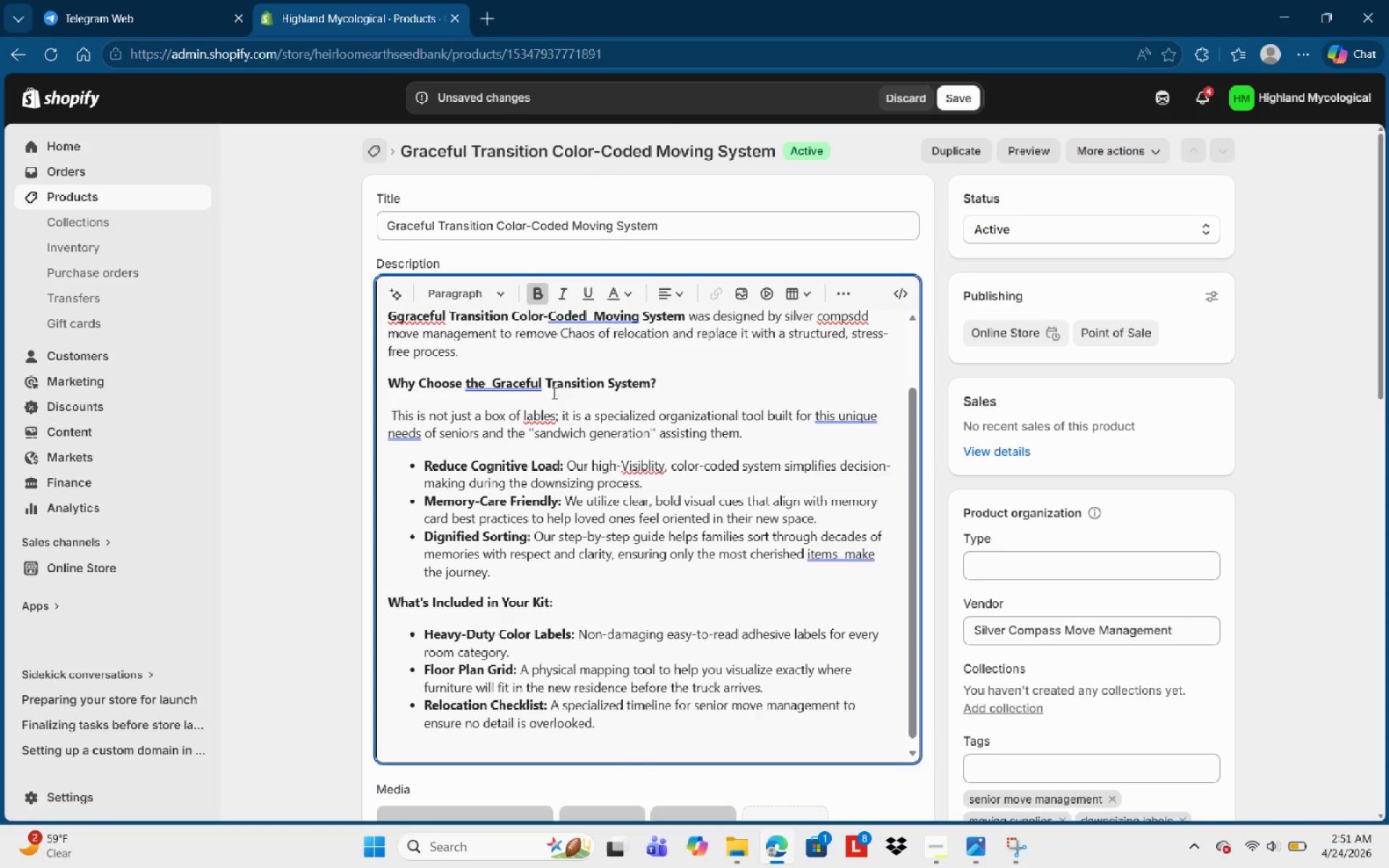 
key(T)
 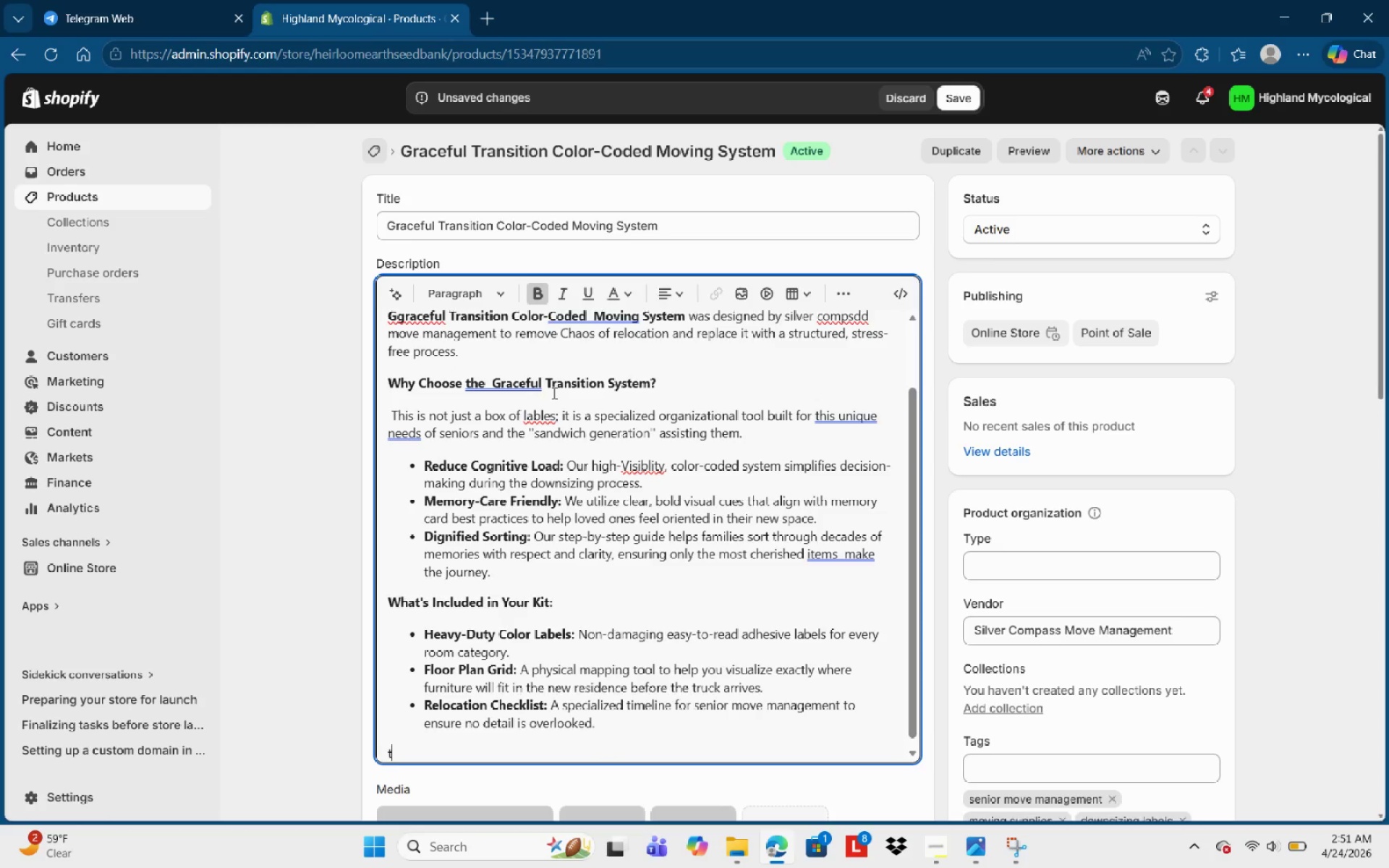 
key(Backspace)
 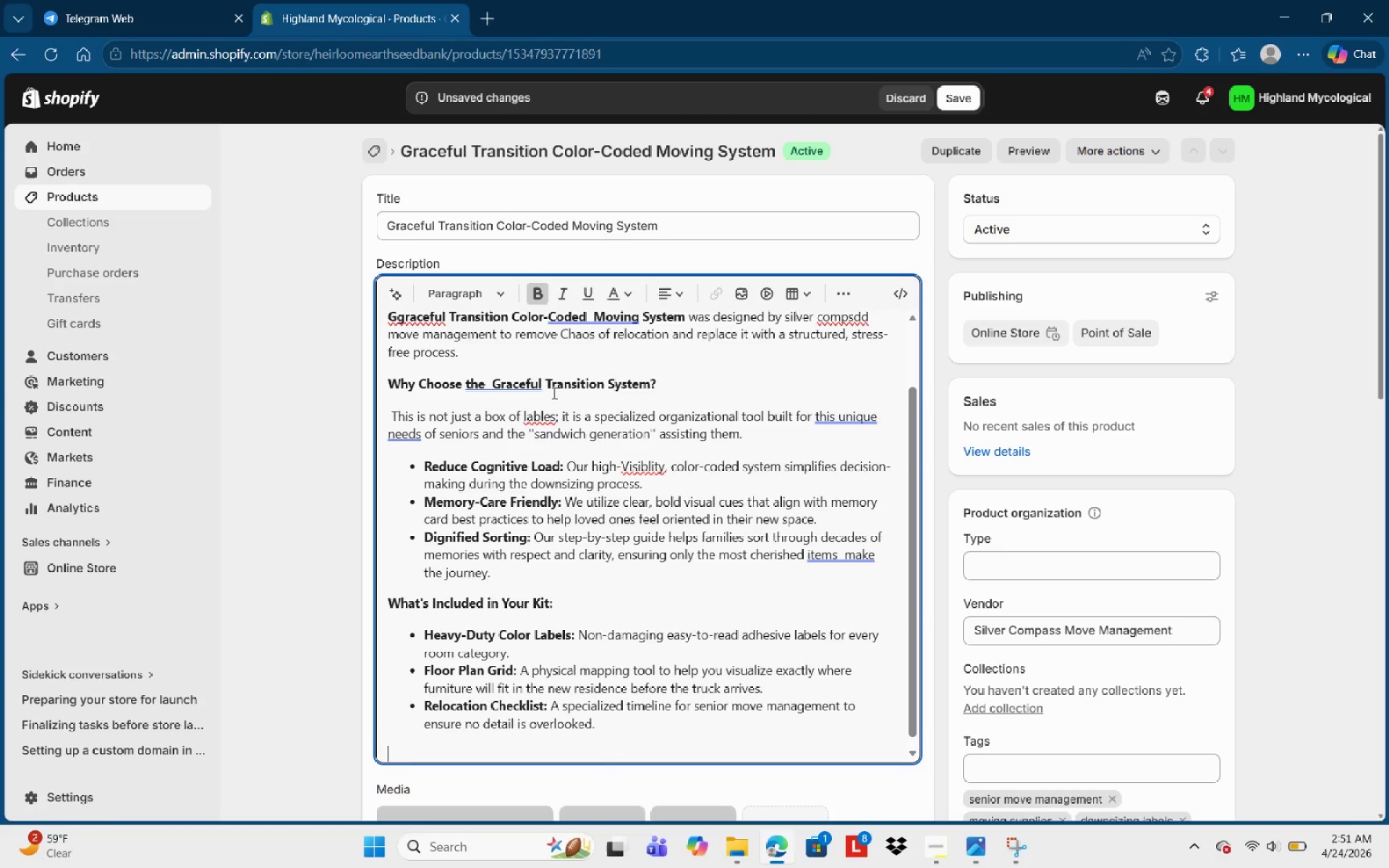 
key(Control+B)
 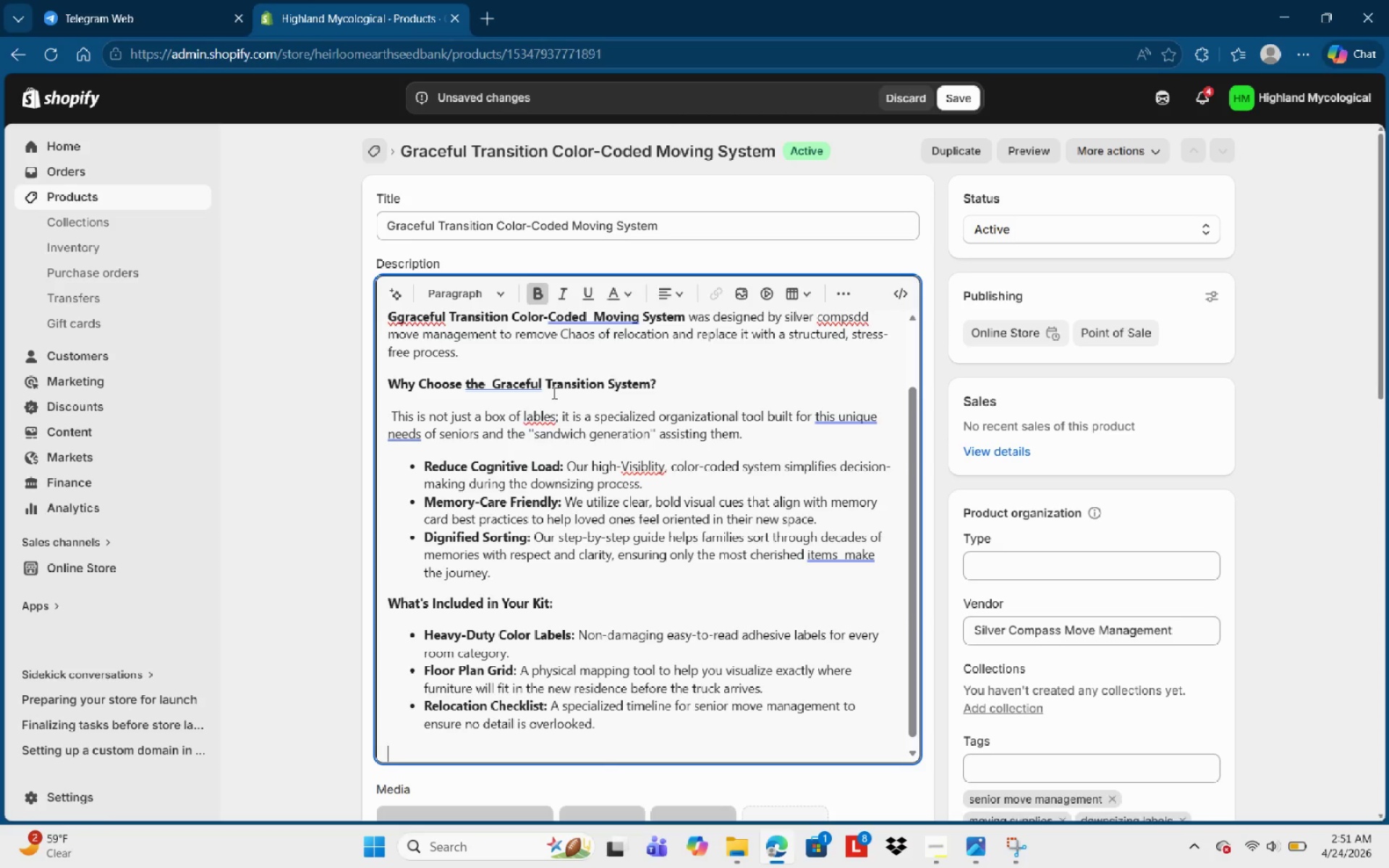 
type(Turn a daunting move into graceful new begining )
key(Backspace)
type(. Choose the kit suz)
key(Backspace)
key(Backspace)
type(ize that fits your )
 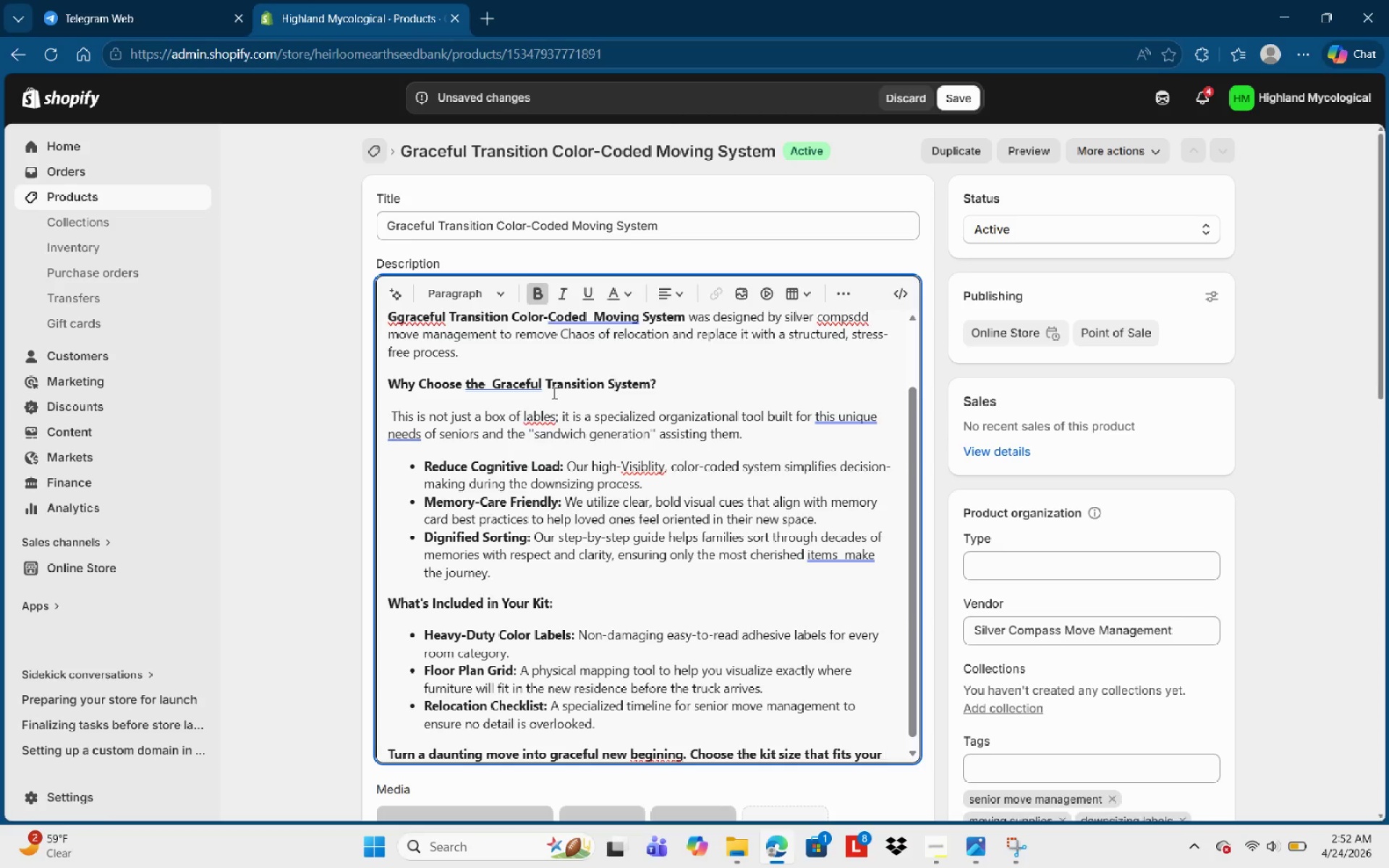 
type(cuu)
key(Backspace)
type(rrent j)
key(Backspace)
type(home and start your transition with confidence.)
 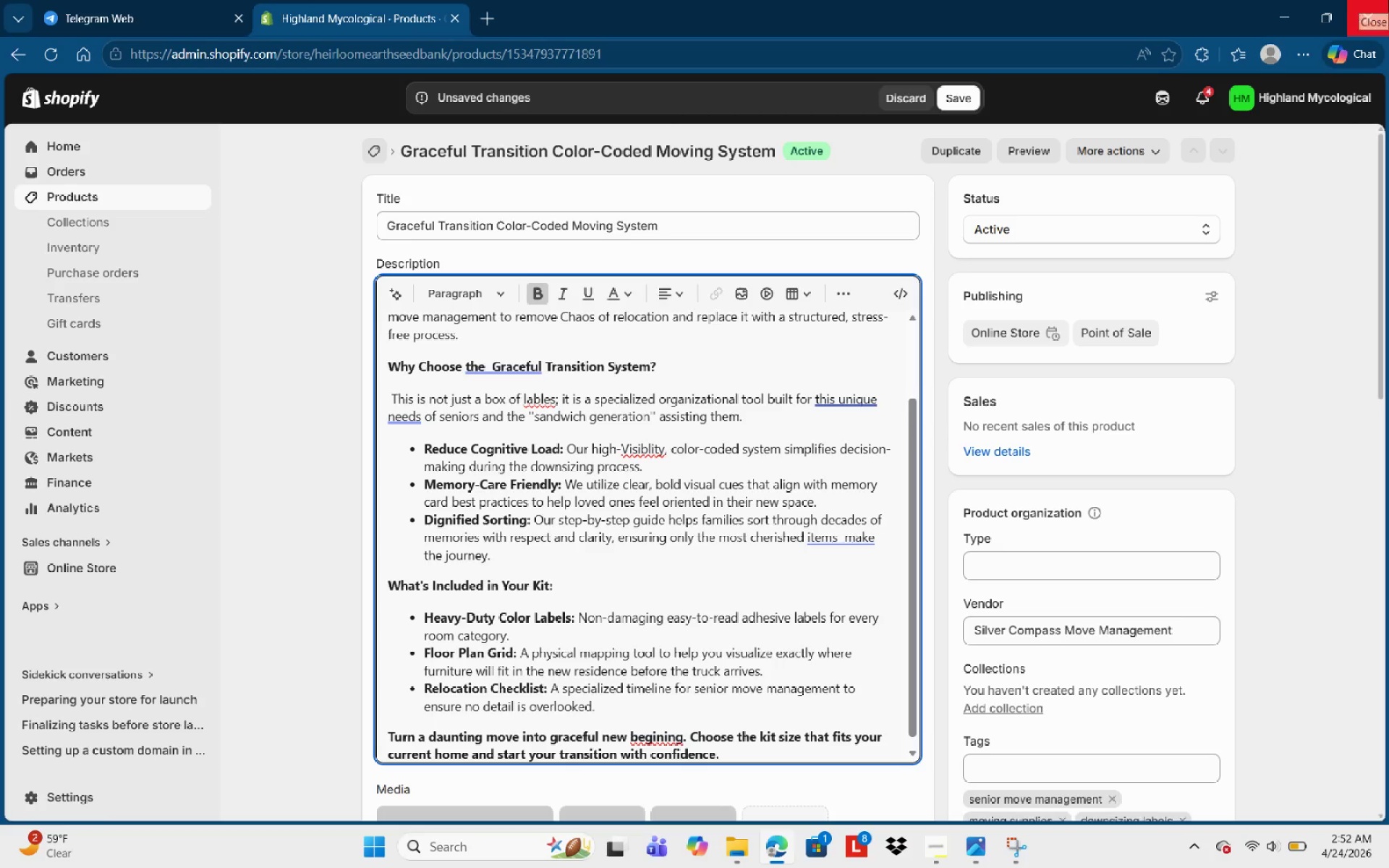 
wait(8.88)
 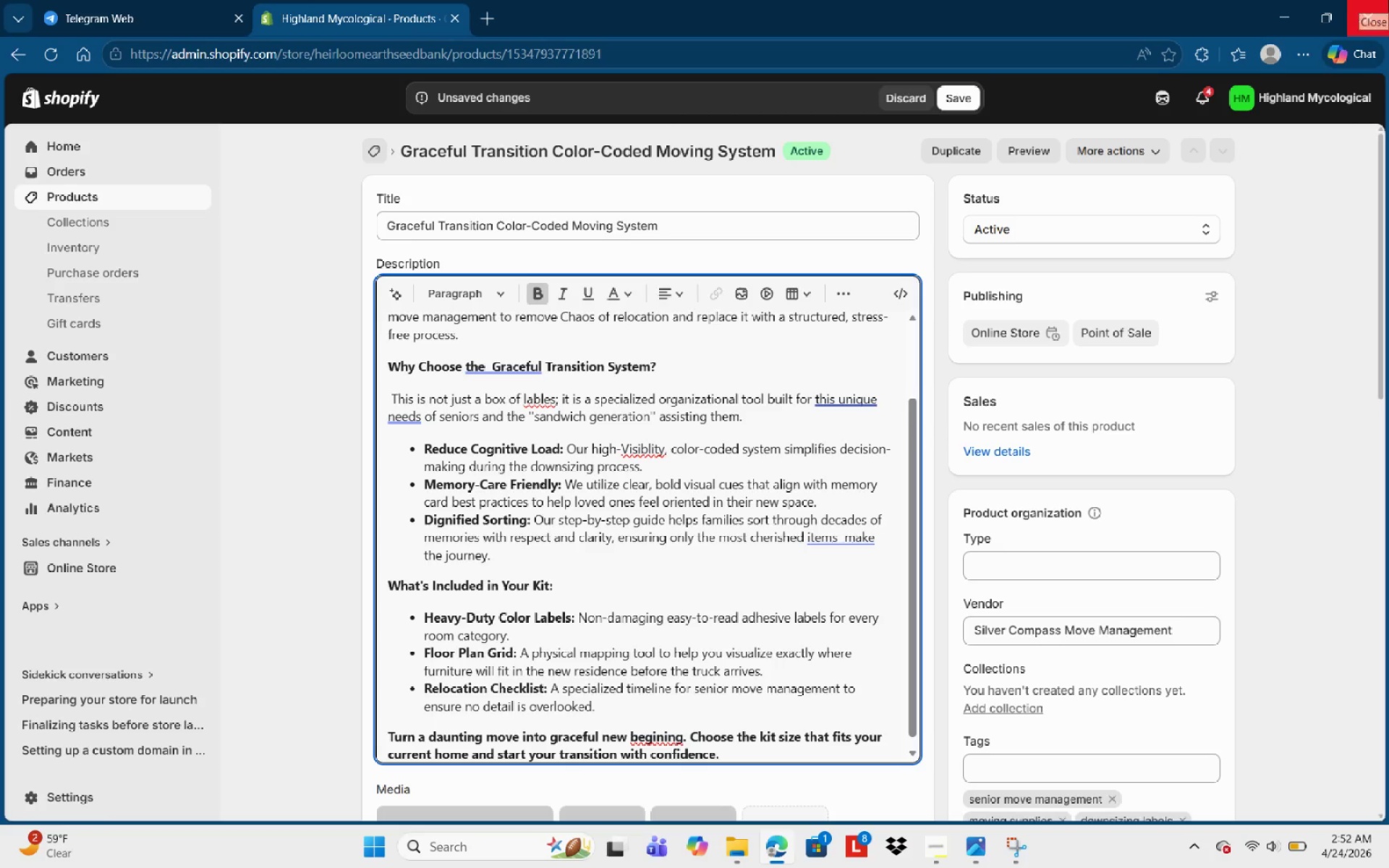 
left_click([643, 453])
 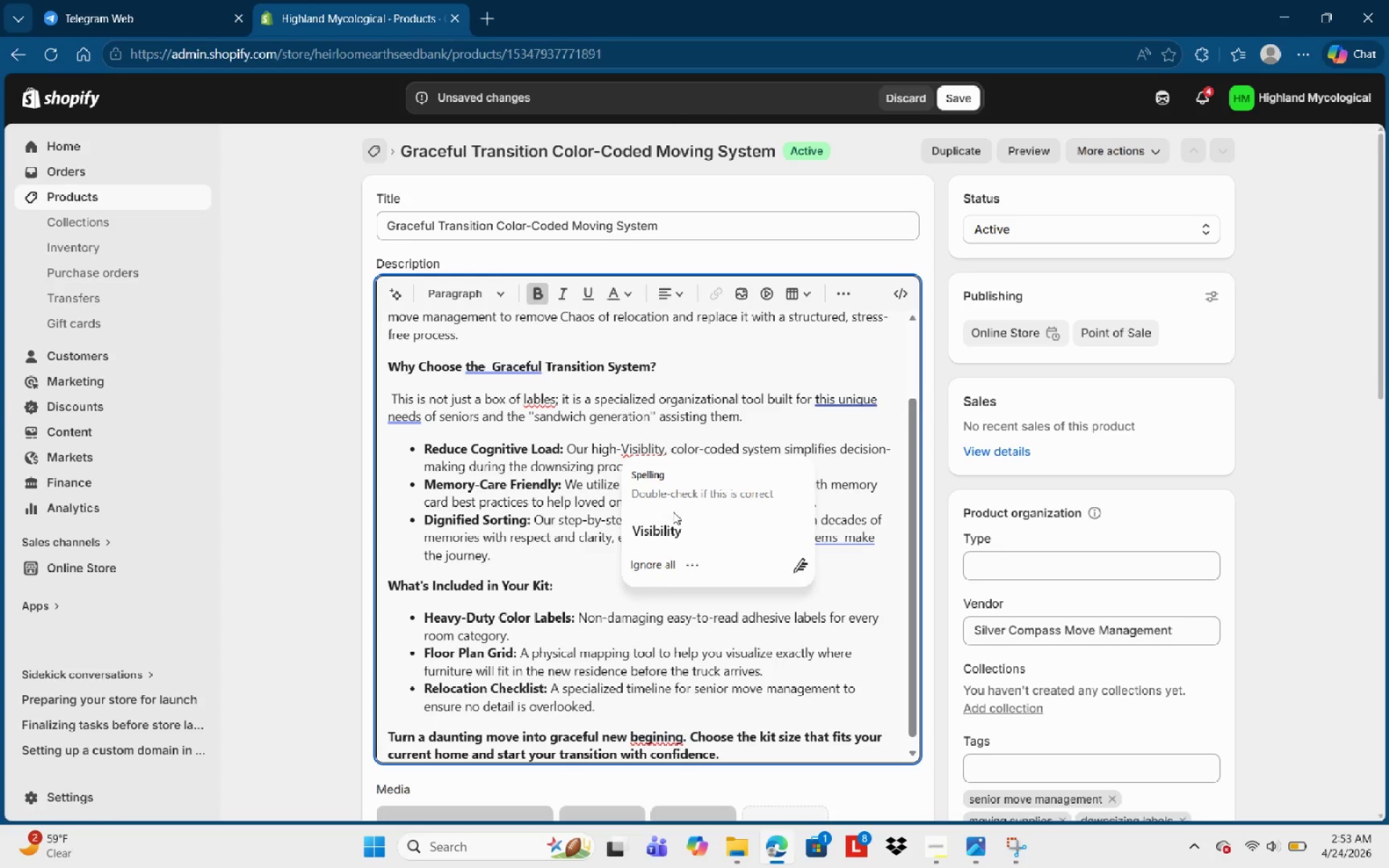 
left_click([674, 530])
 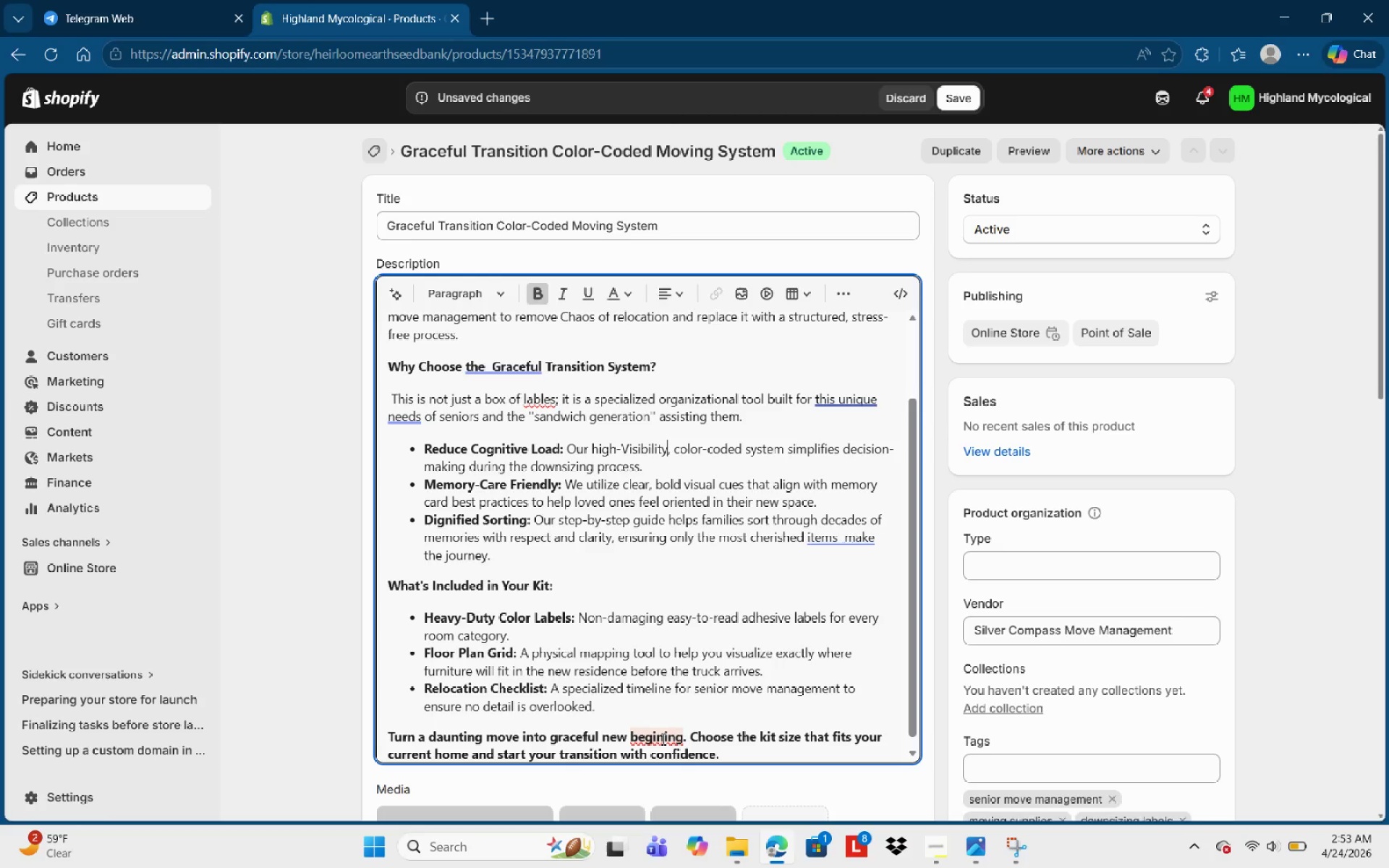 
left_click([662, 739])
 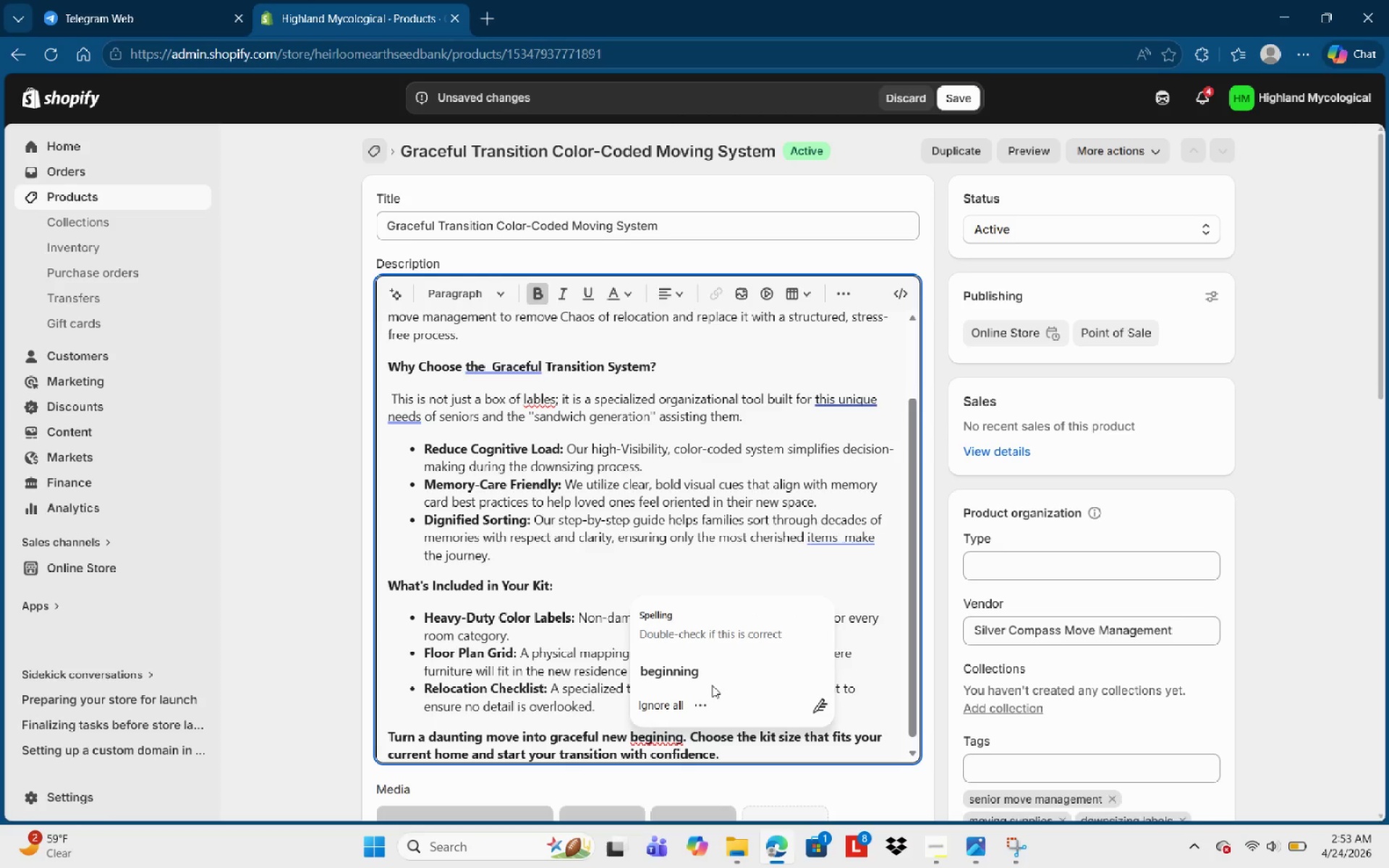 
left_click([697, 664])
 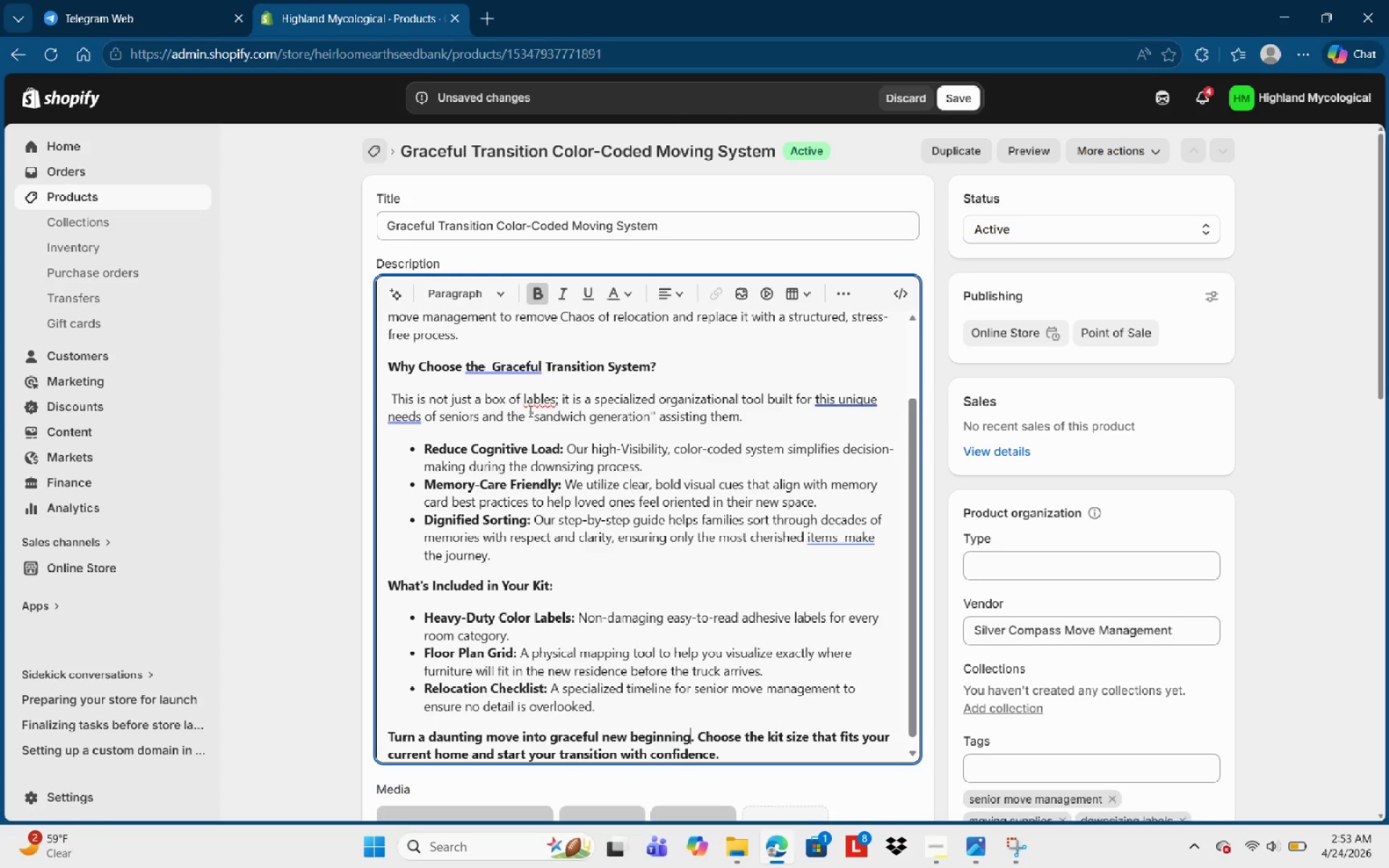 
left_click([527, 399])
 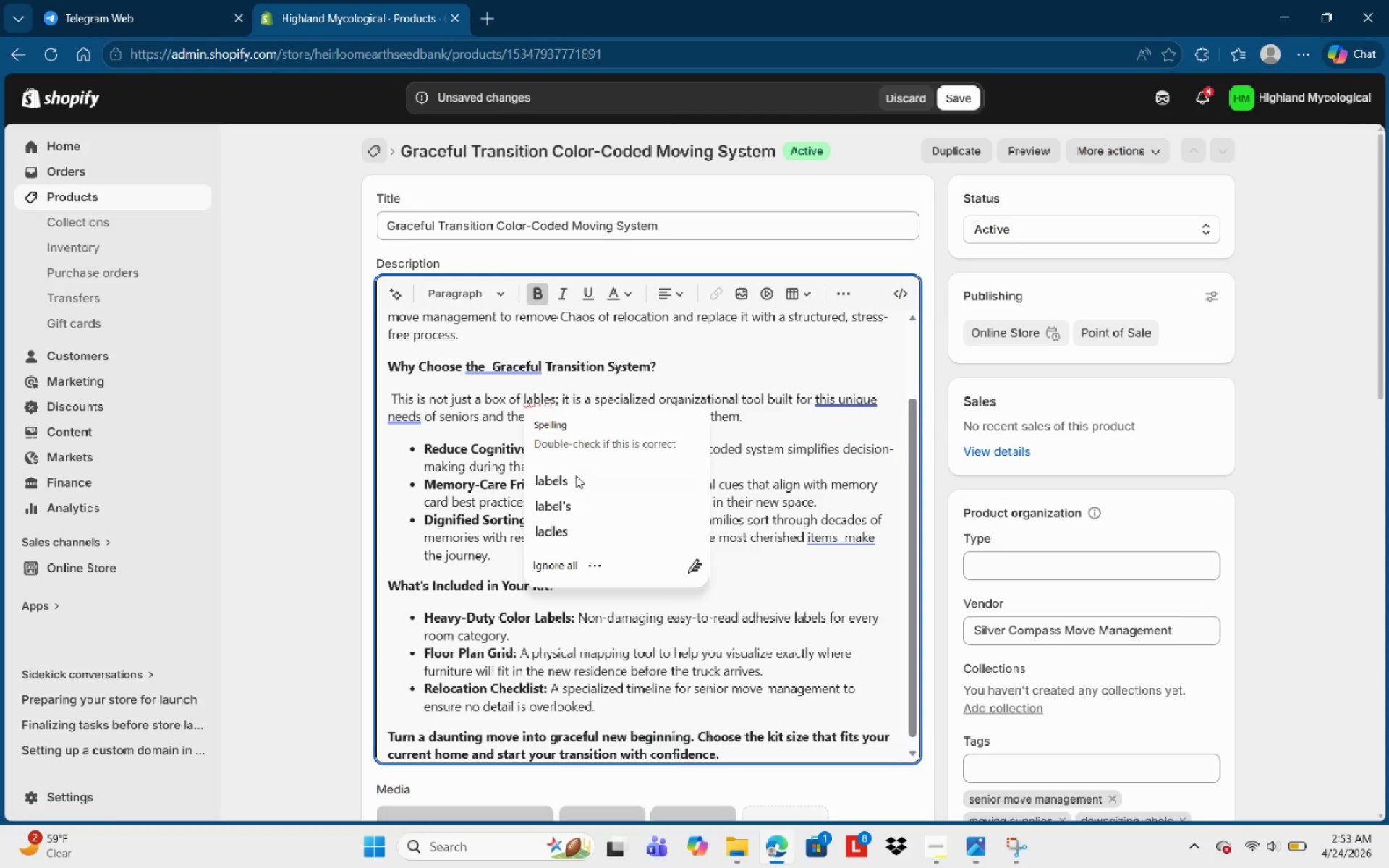 
left_click([582, 486])
 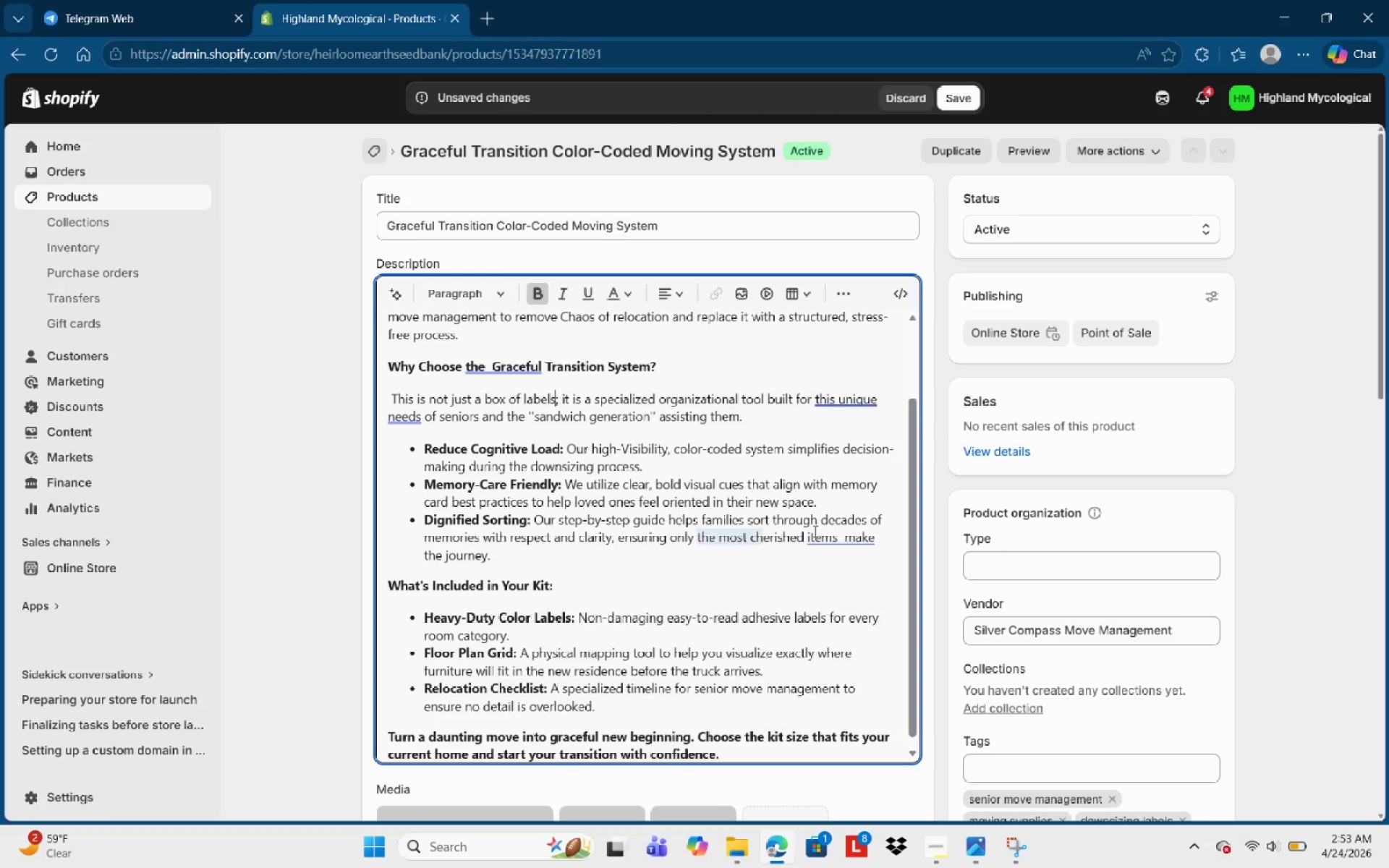 
left_click([837, 535])
 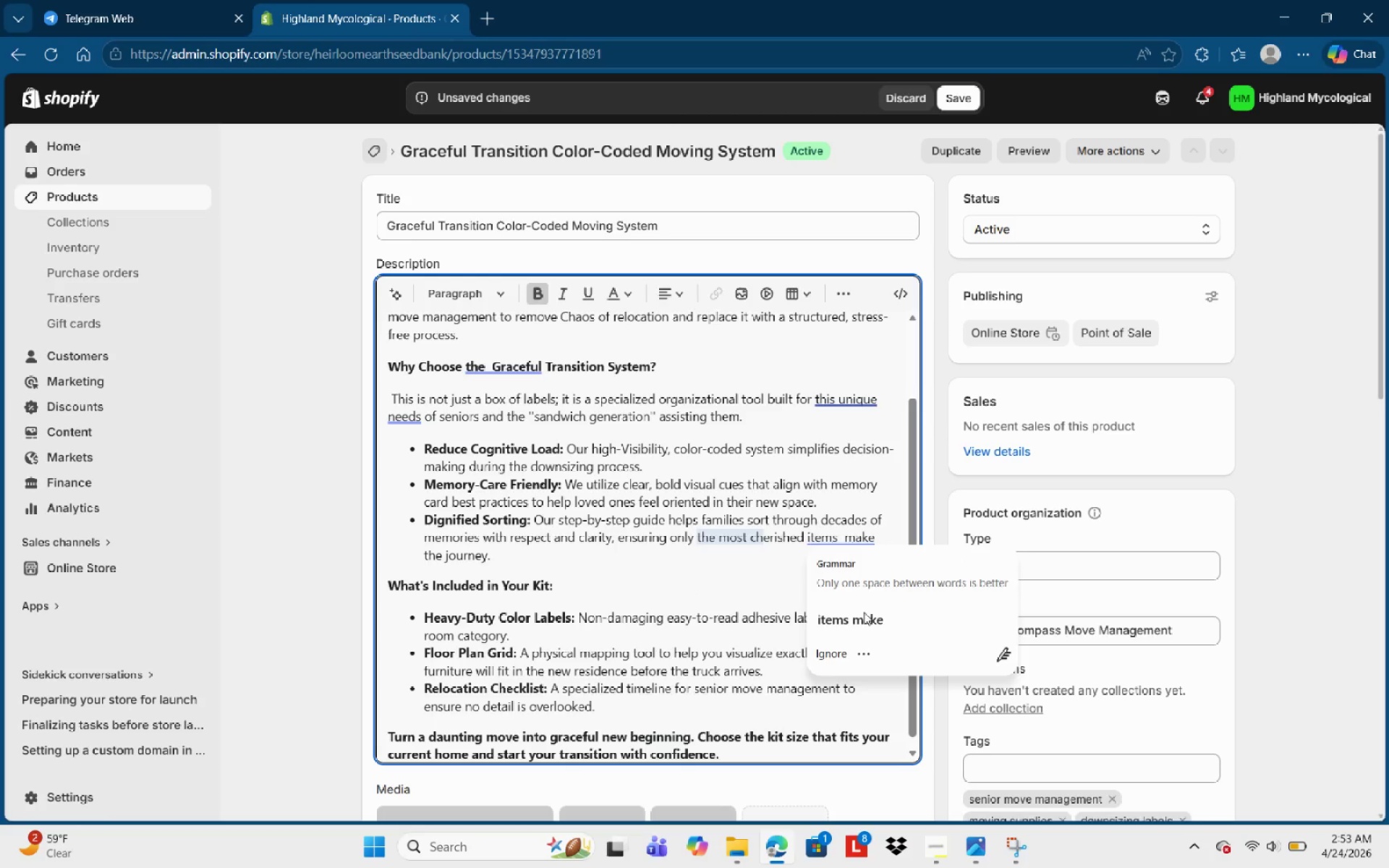 
left_click([867, 615])
 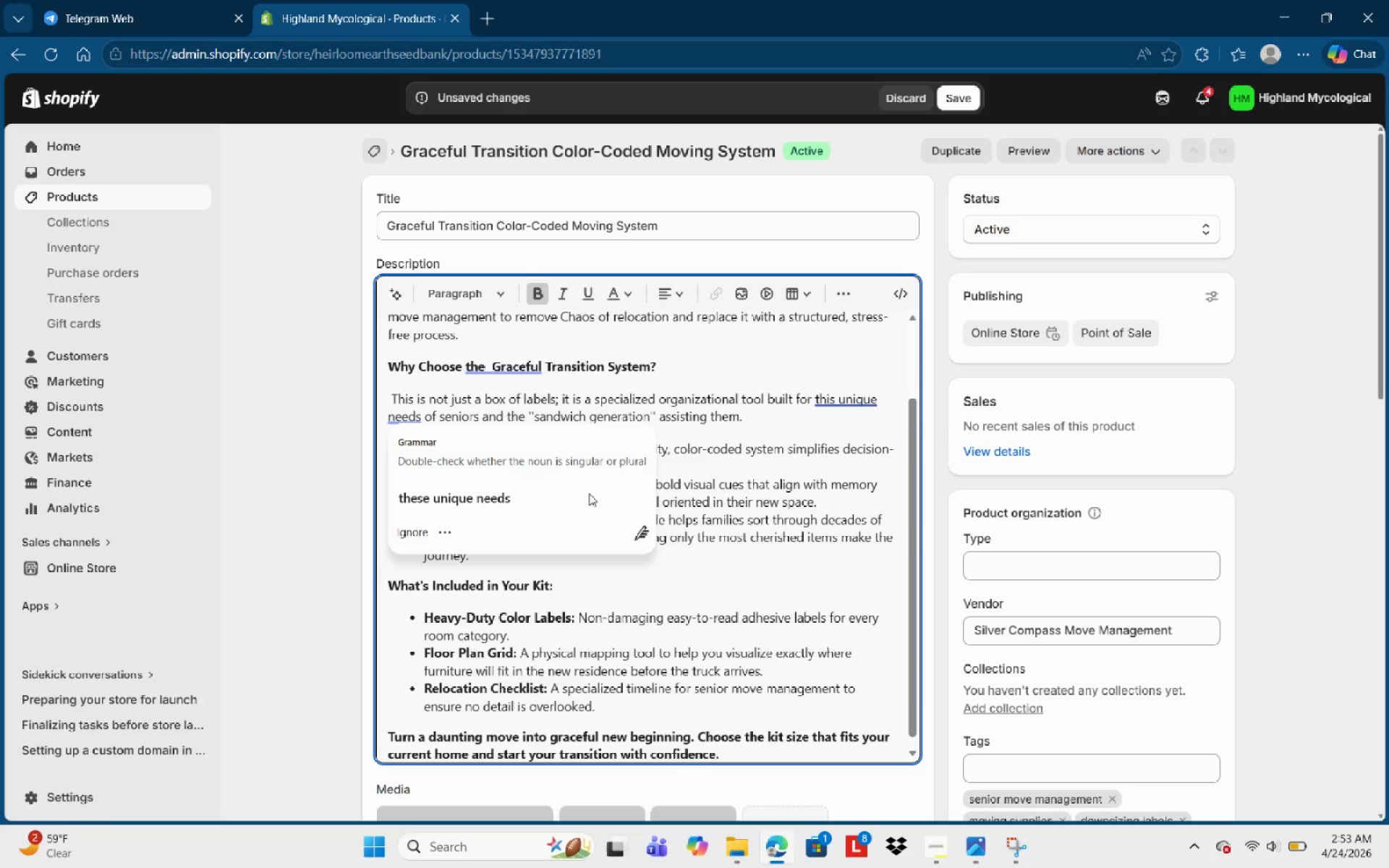 
left_click([427, 490])
 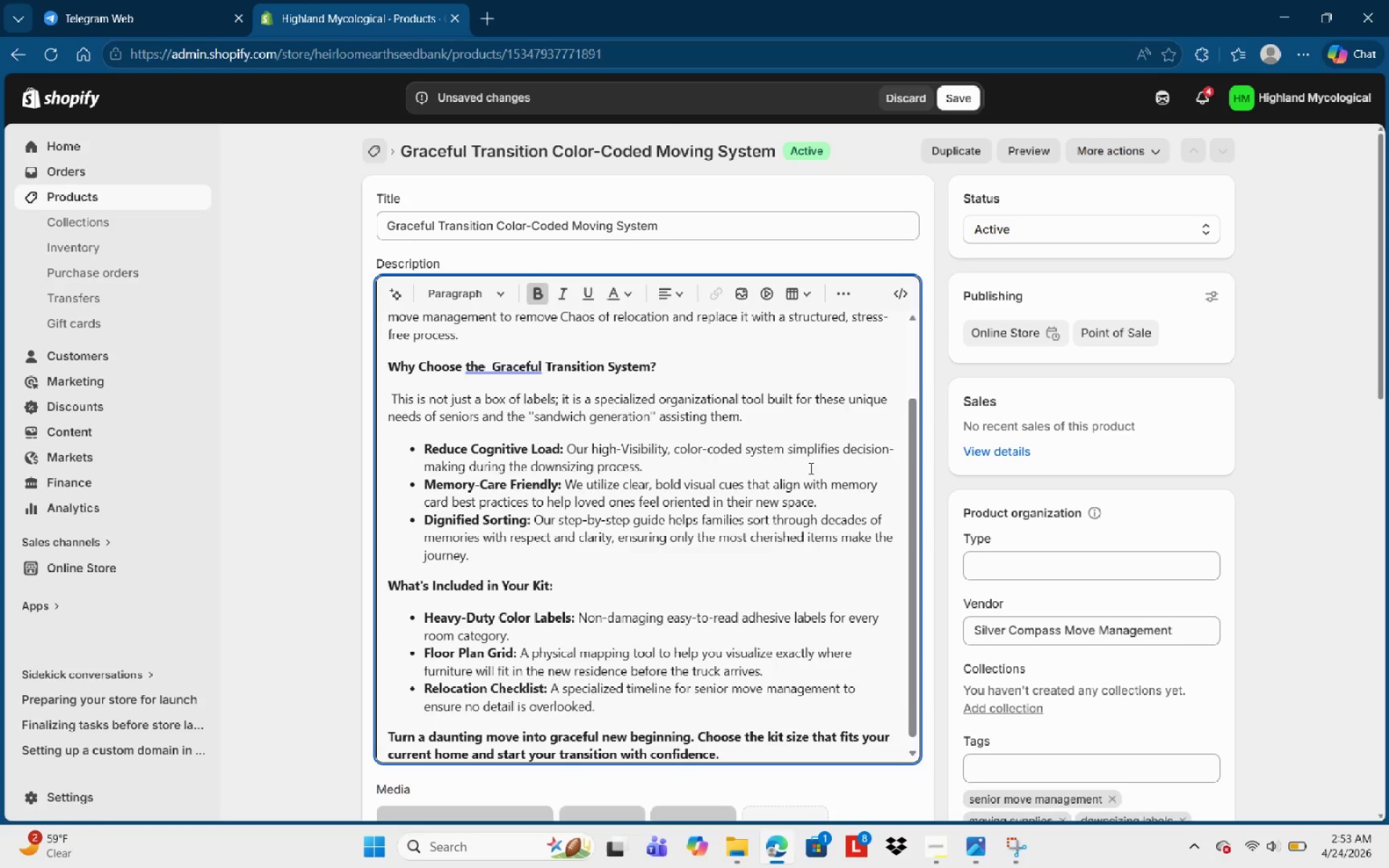 
scroll: coordinate [712, 607], scroll_direction: down, amount: 4.0
 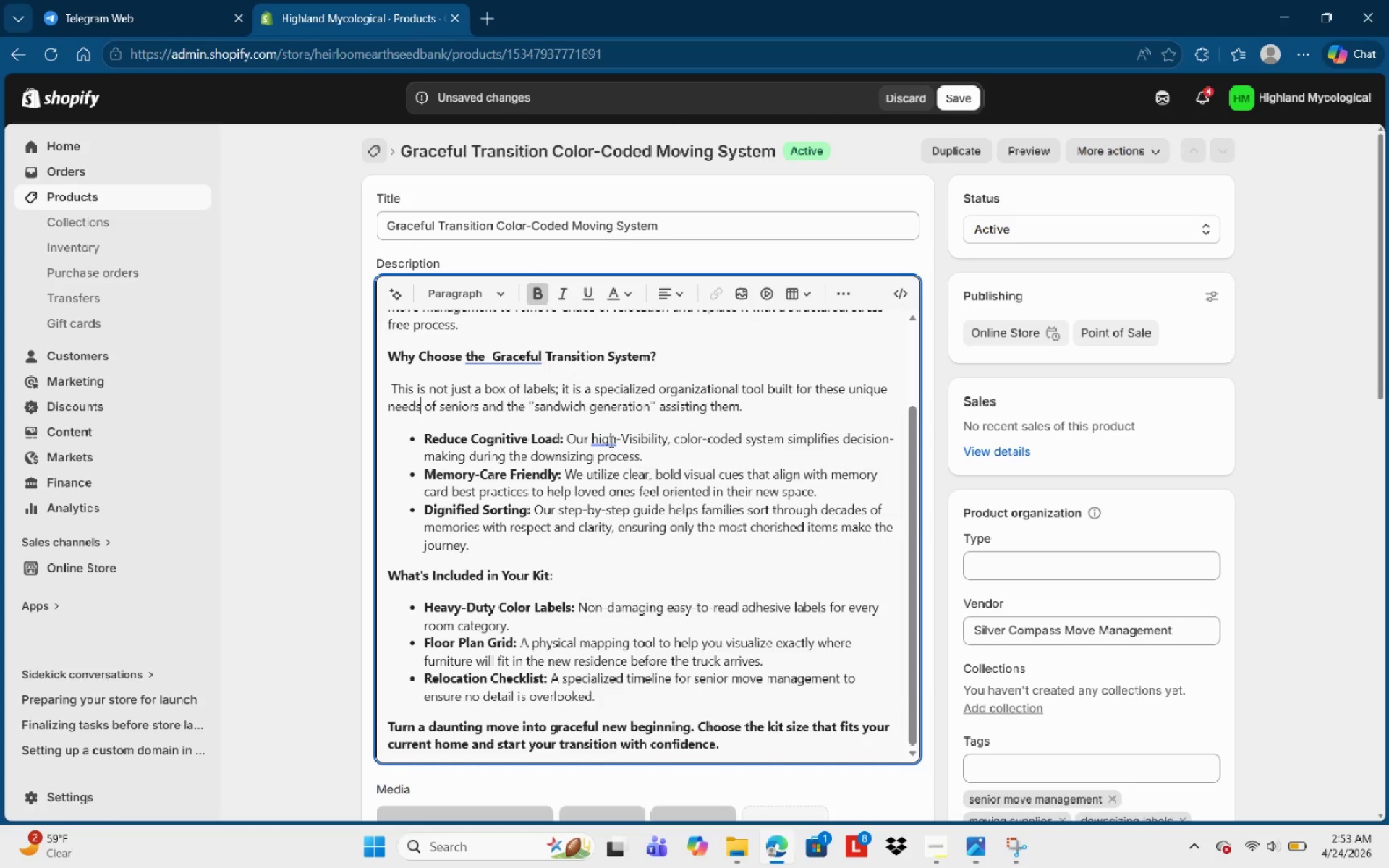 
left_click([609, 430])
 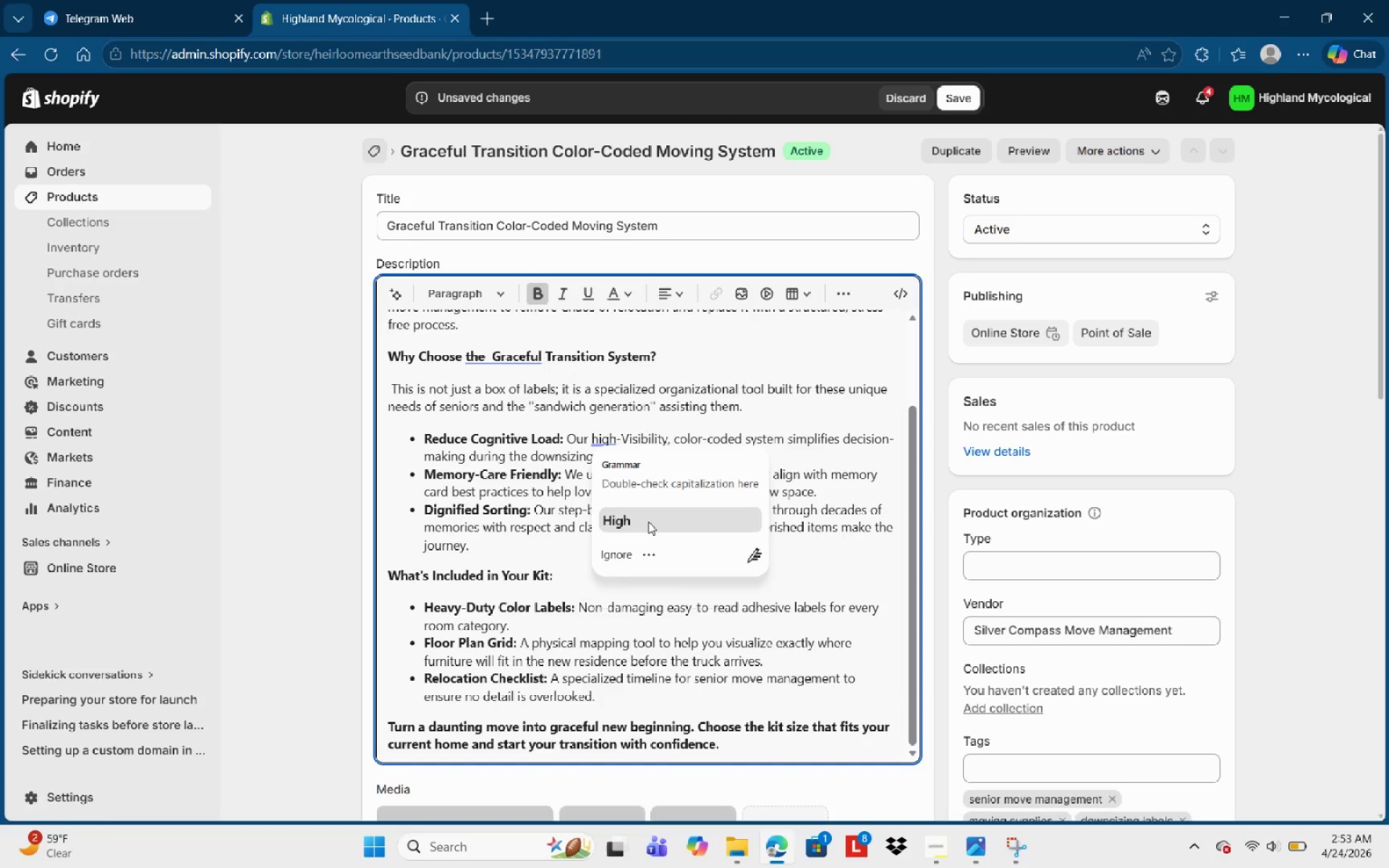 
left_click([648, 522])
 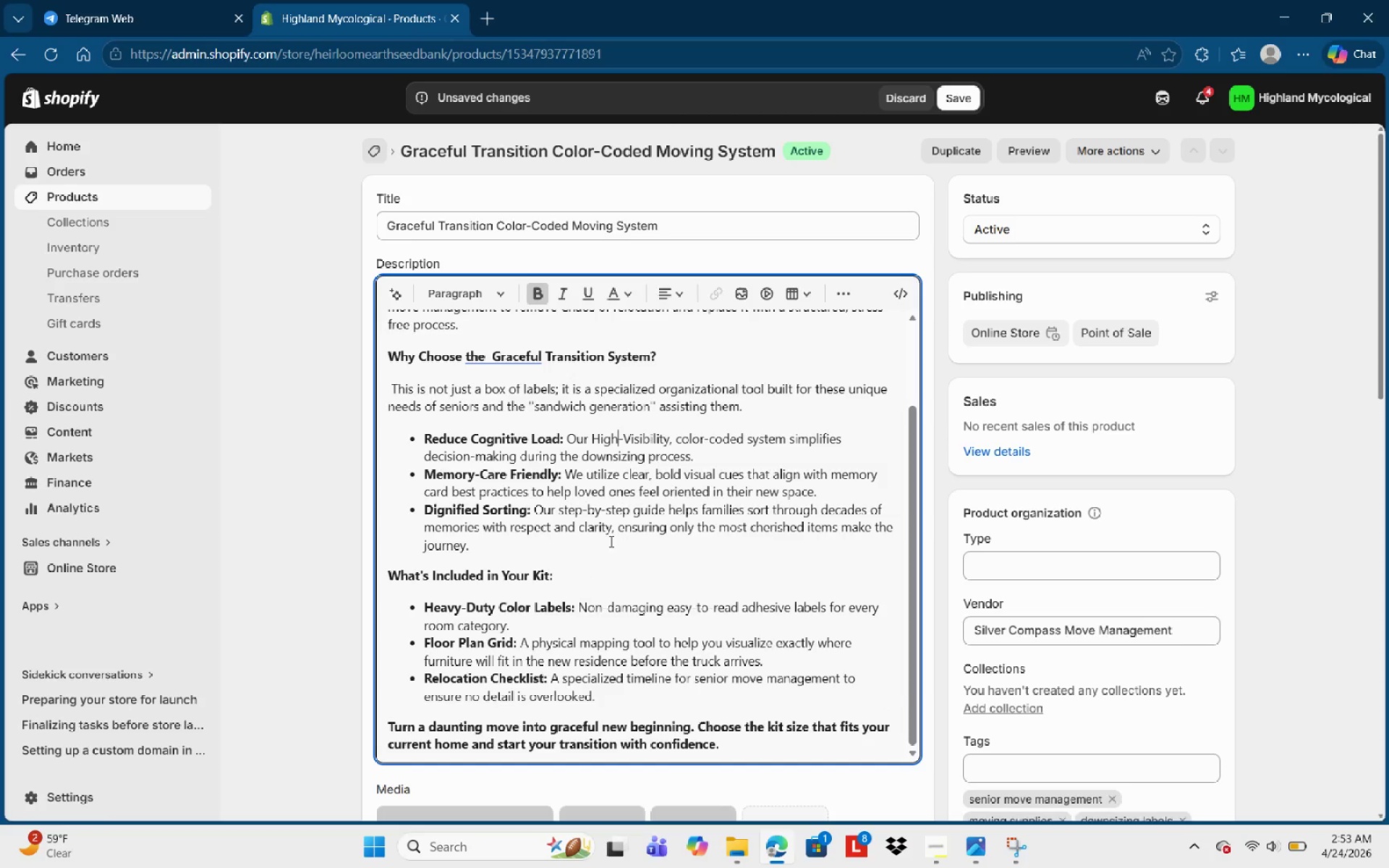 
scroll: coordinate [608, 545], scroll_direction: down, amount: 2.0
 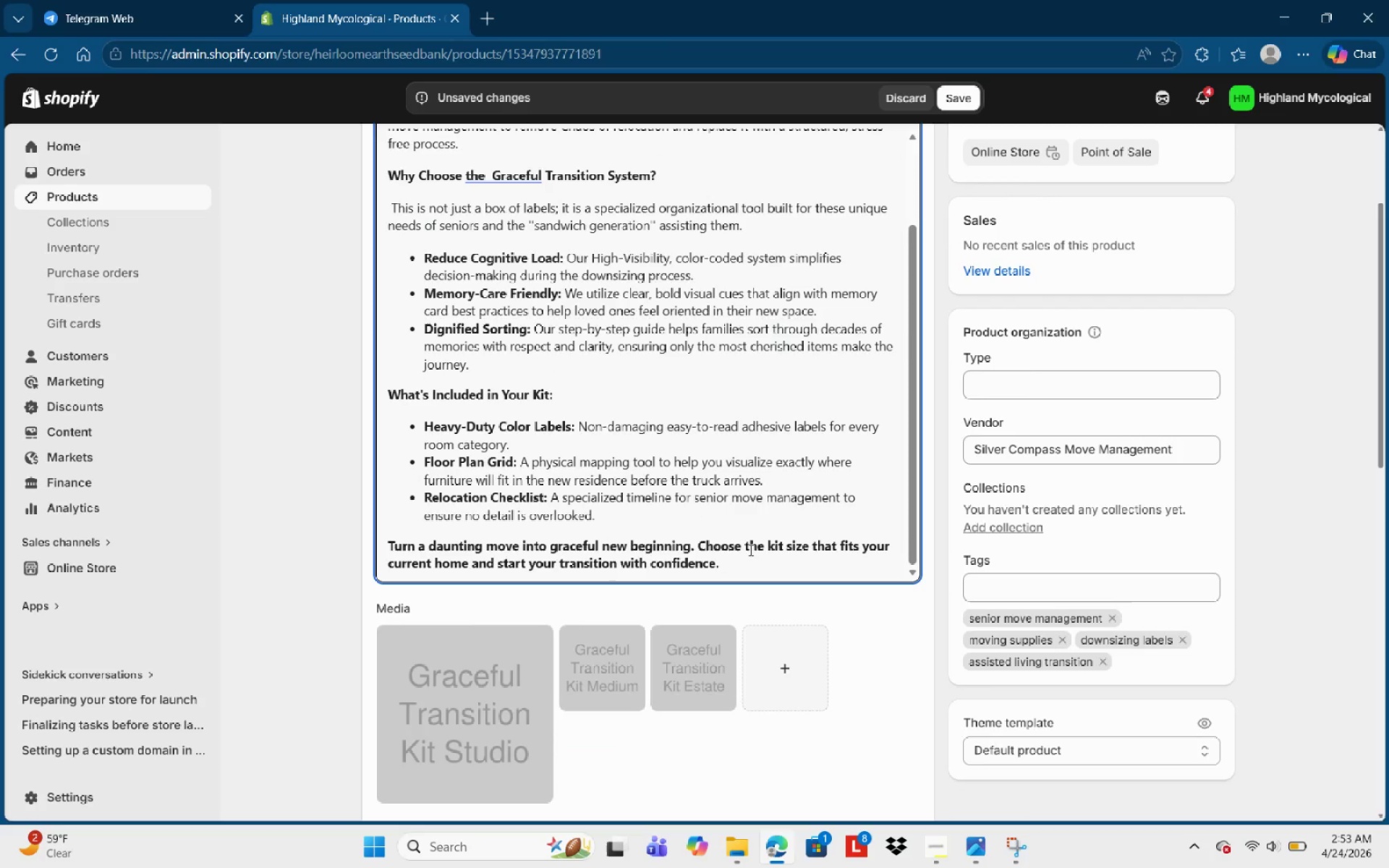 
left_click([752, 553])
 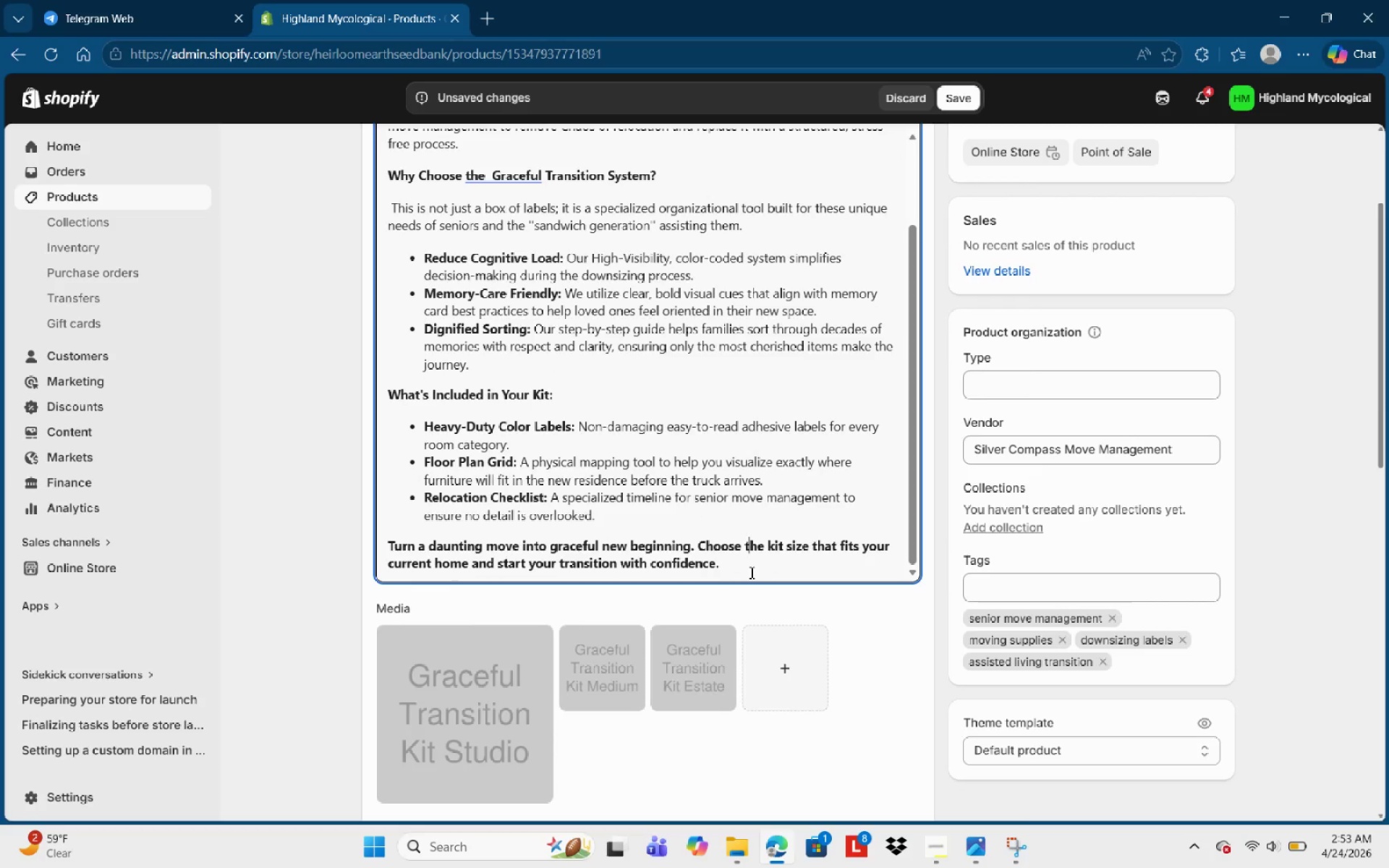 
left_click([749, 572])
 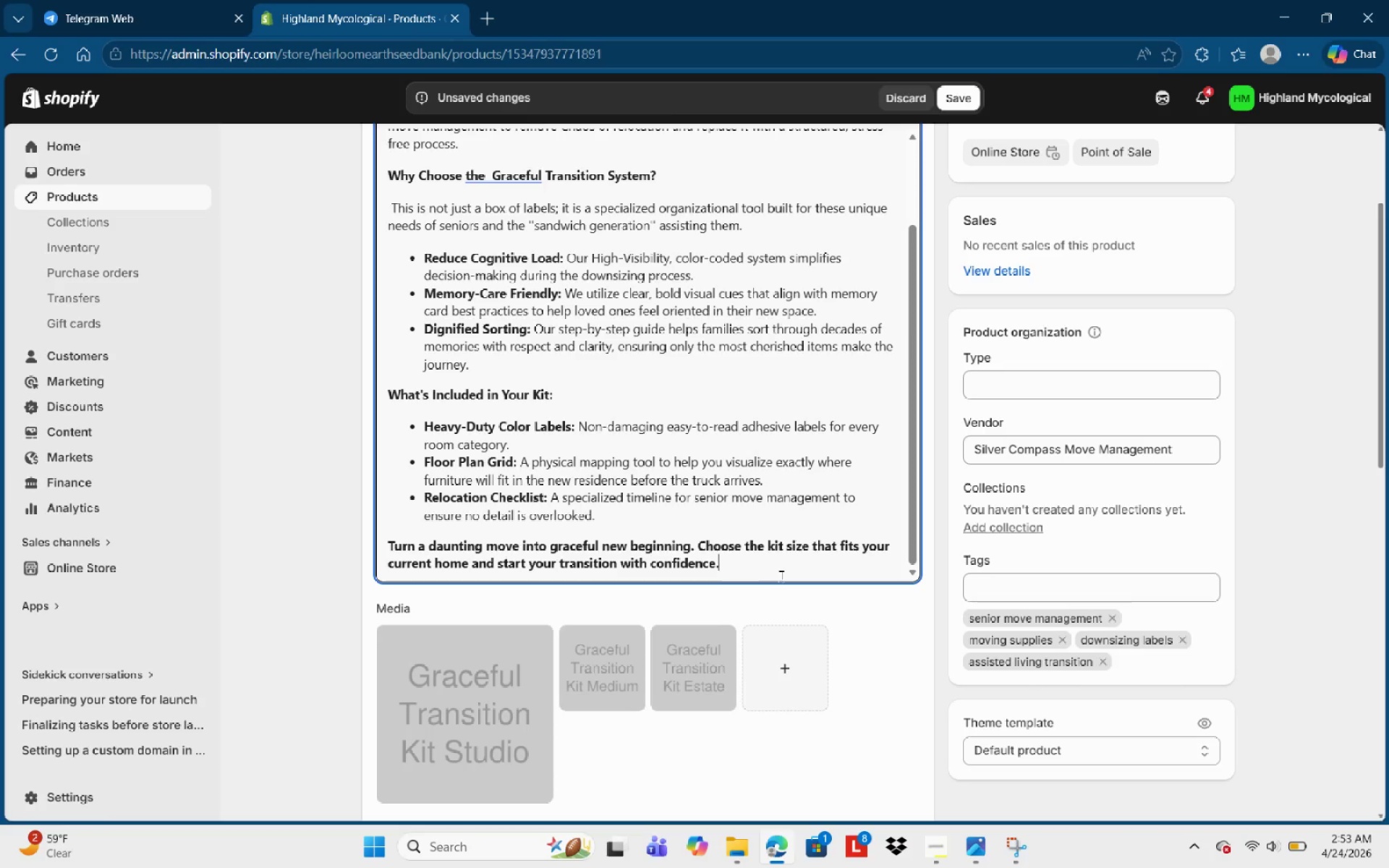 
scroll: coordinate [849, 364], scroll_direction: up, amount: 5.0
 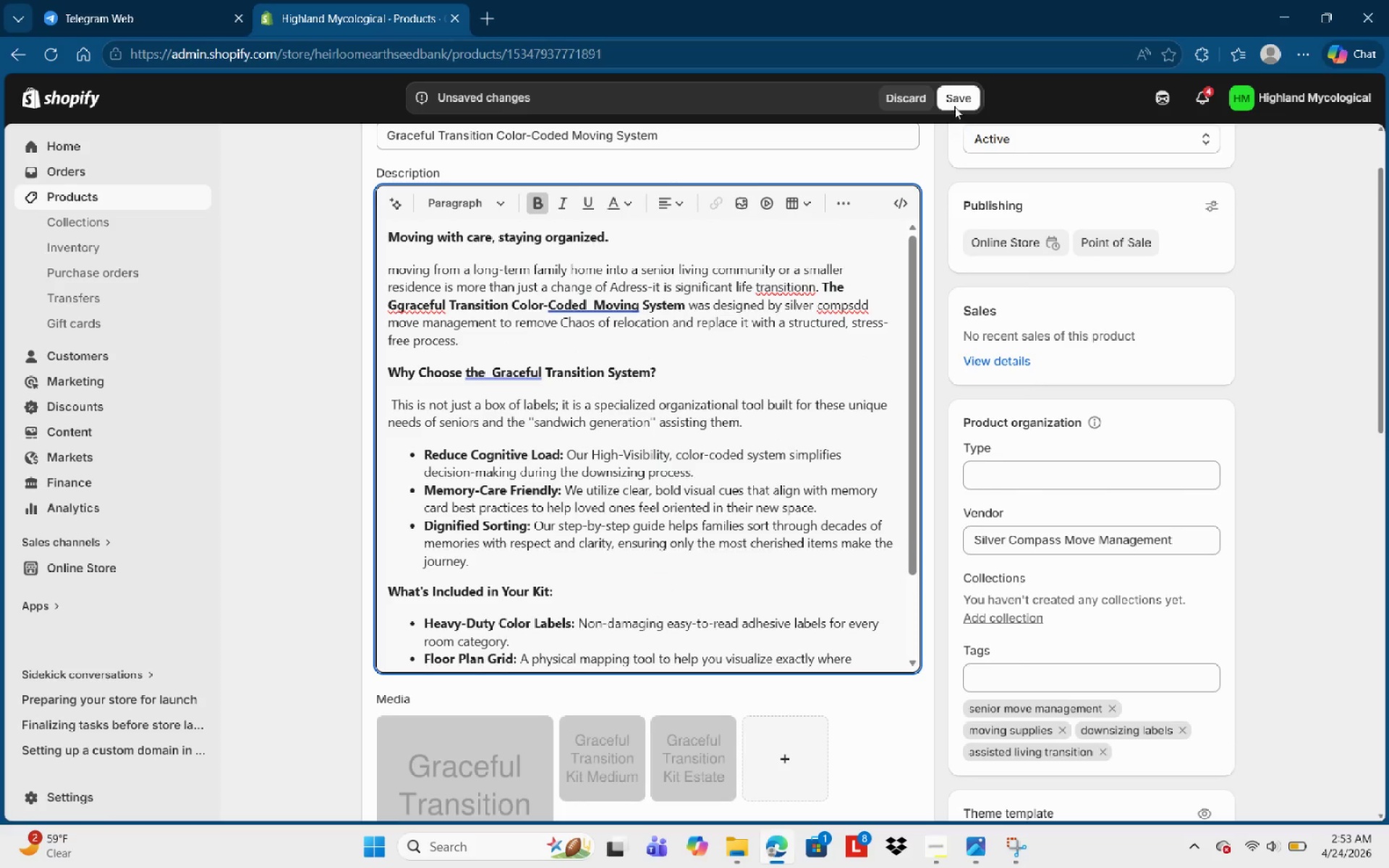 
left_click([953, 102])
 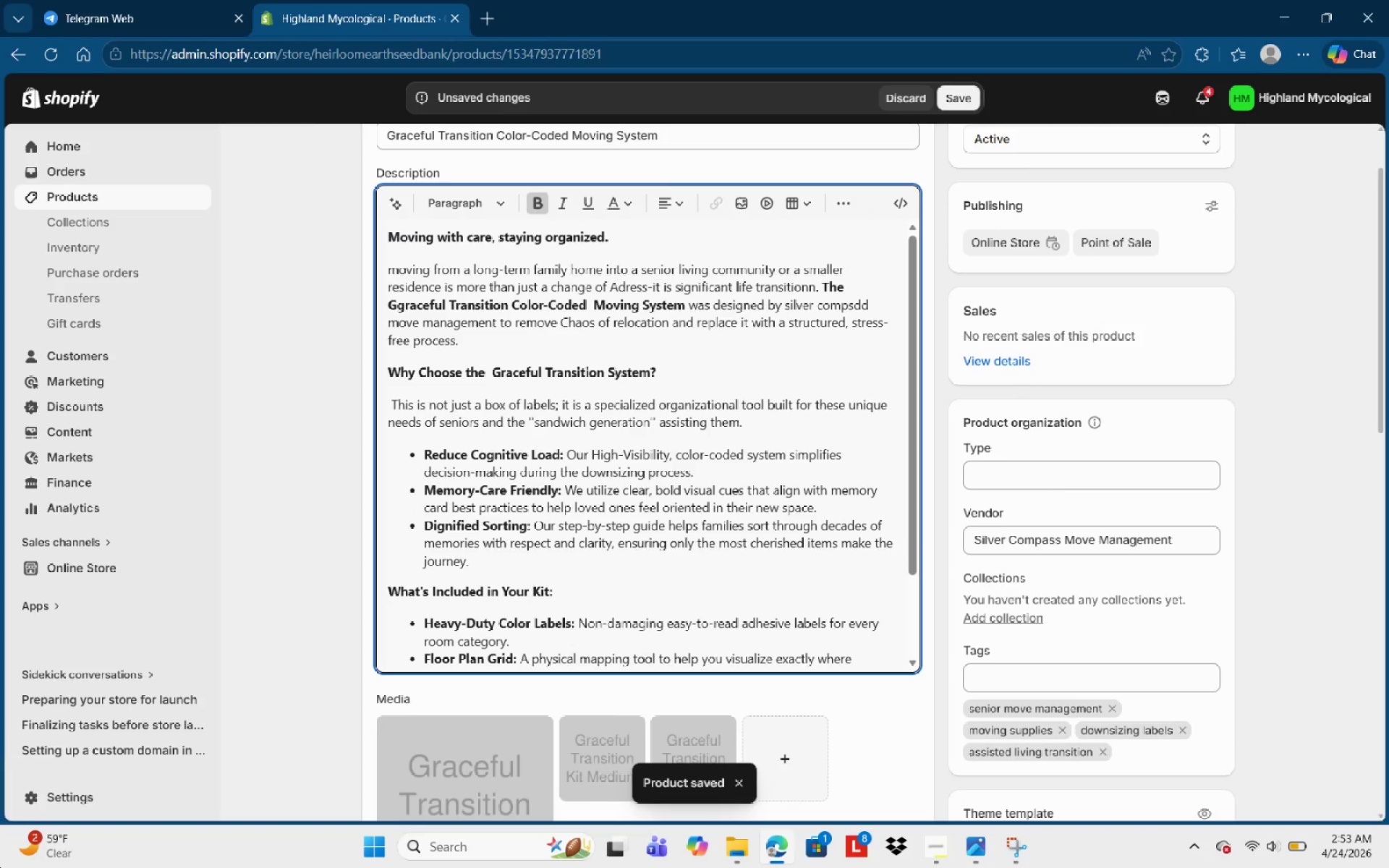 
wait(5.2)
 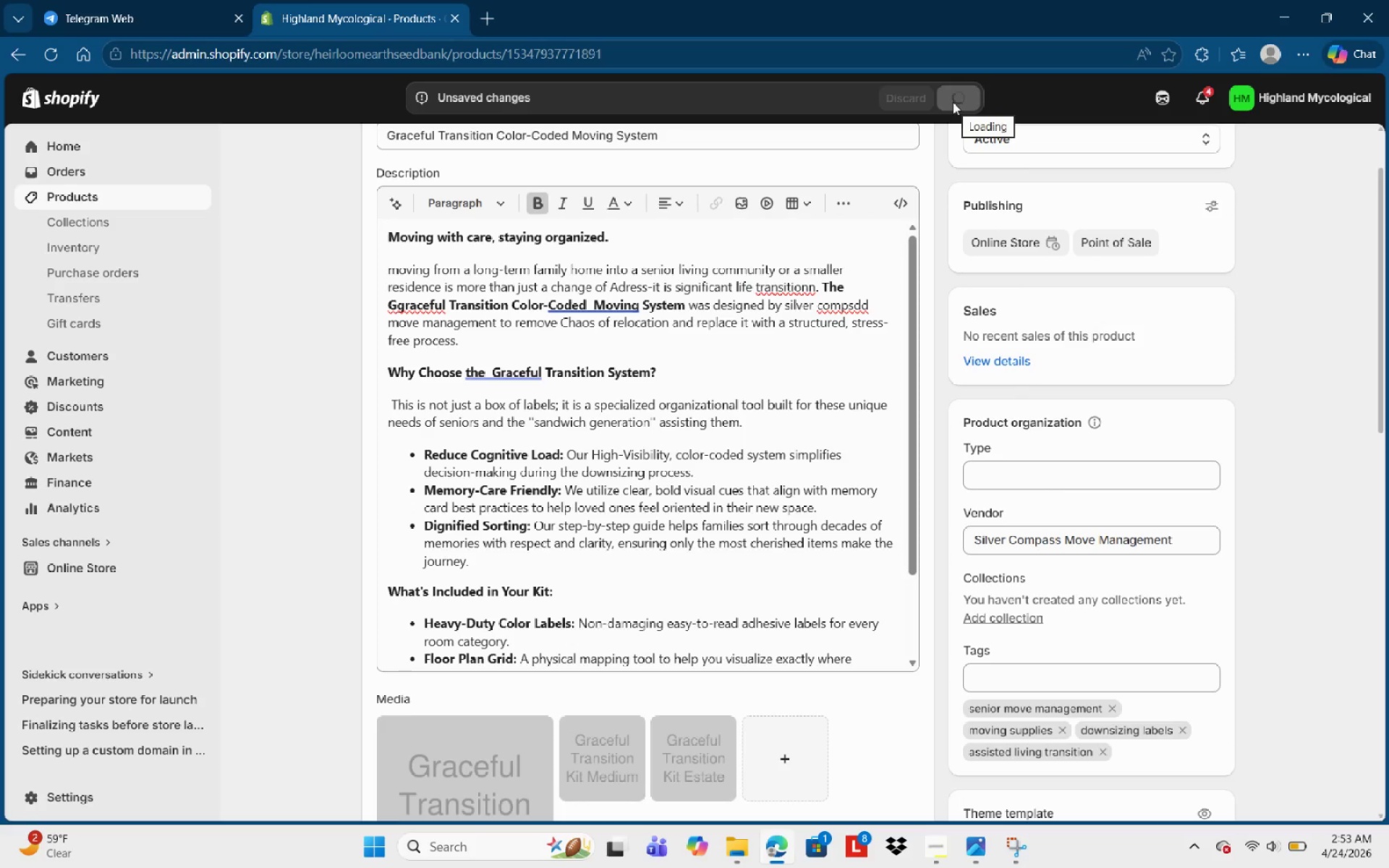 
left_click([464, 760])
 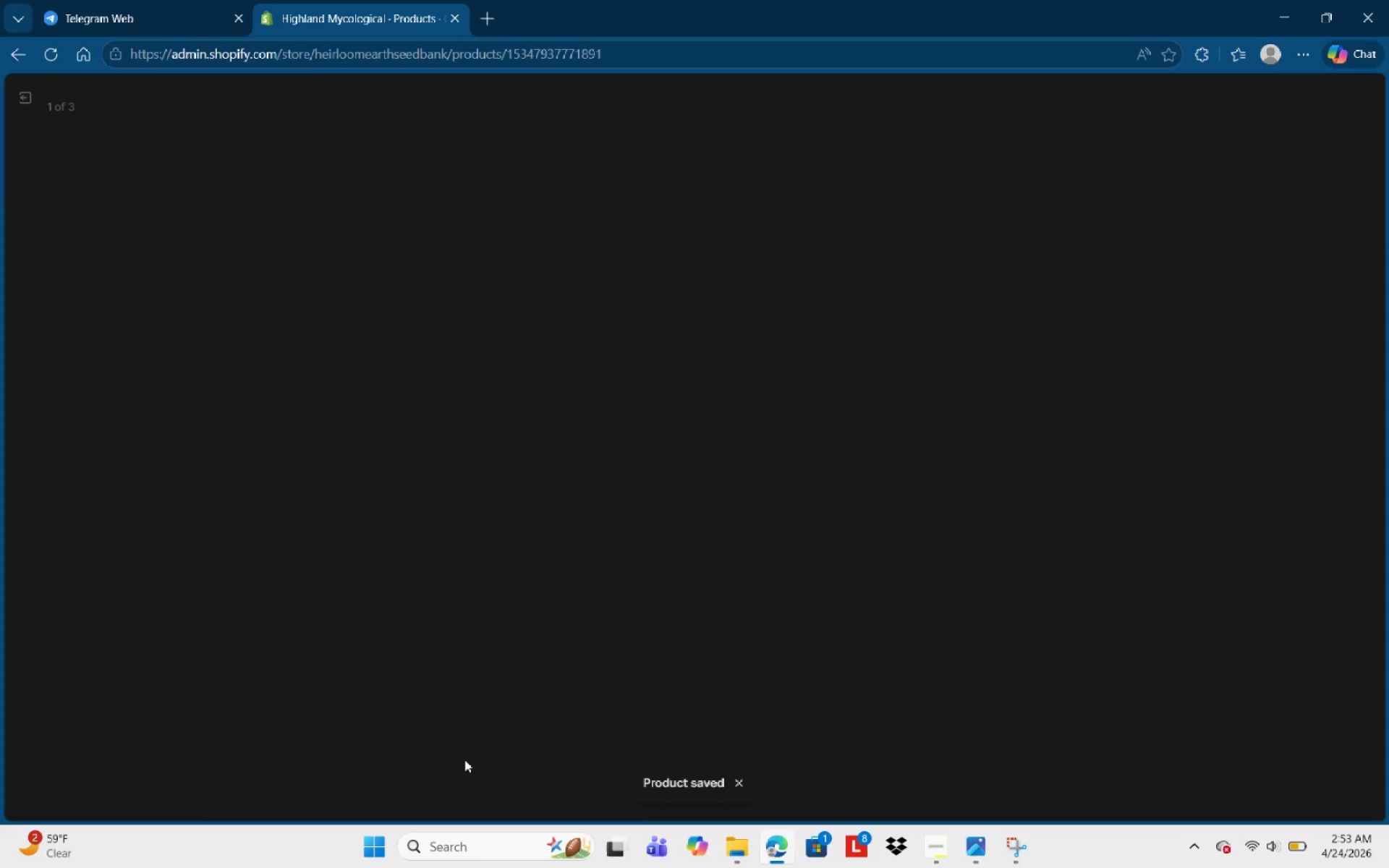 
mouse_move([523, 768])
 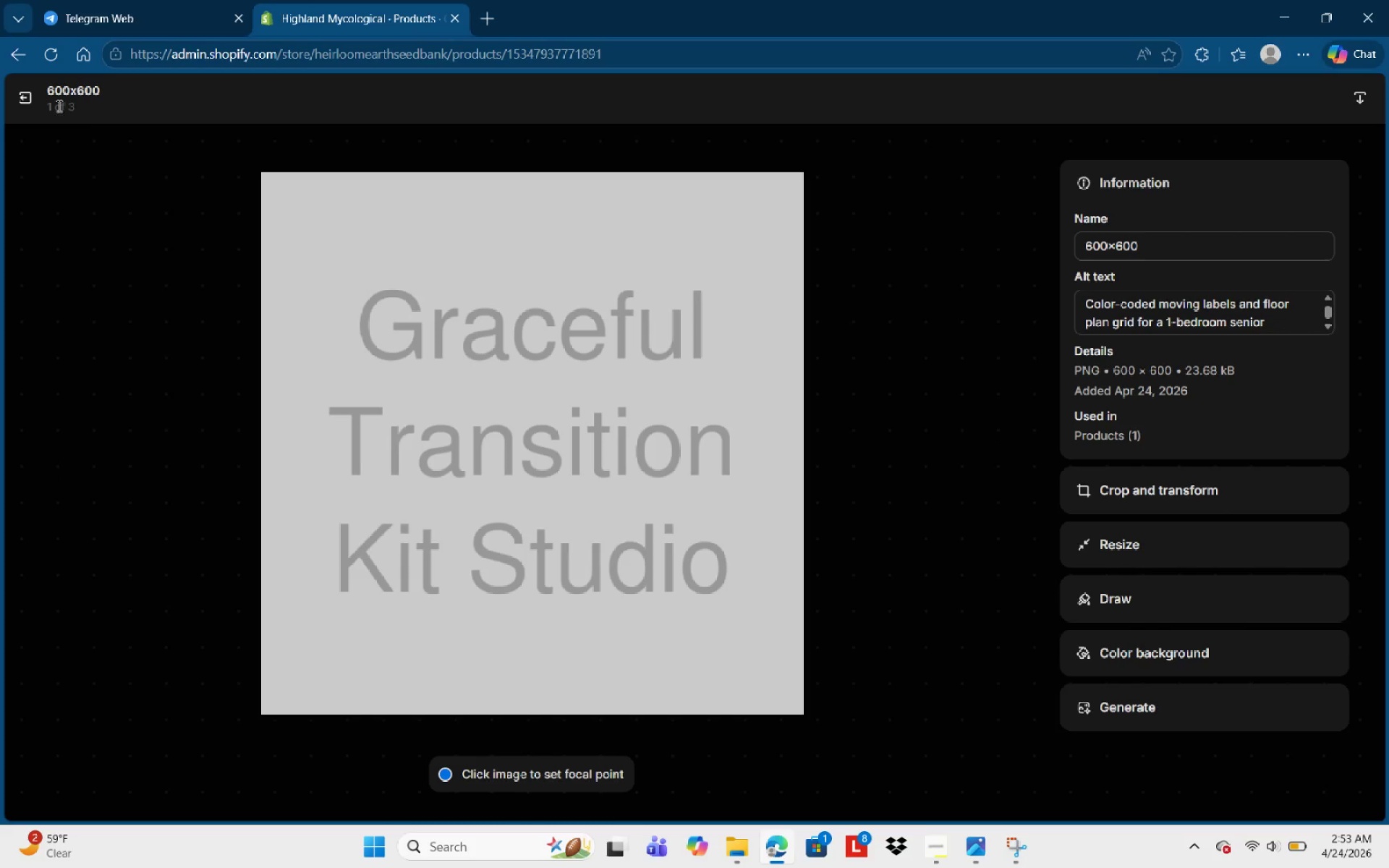 
left_click([20, 99])
 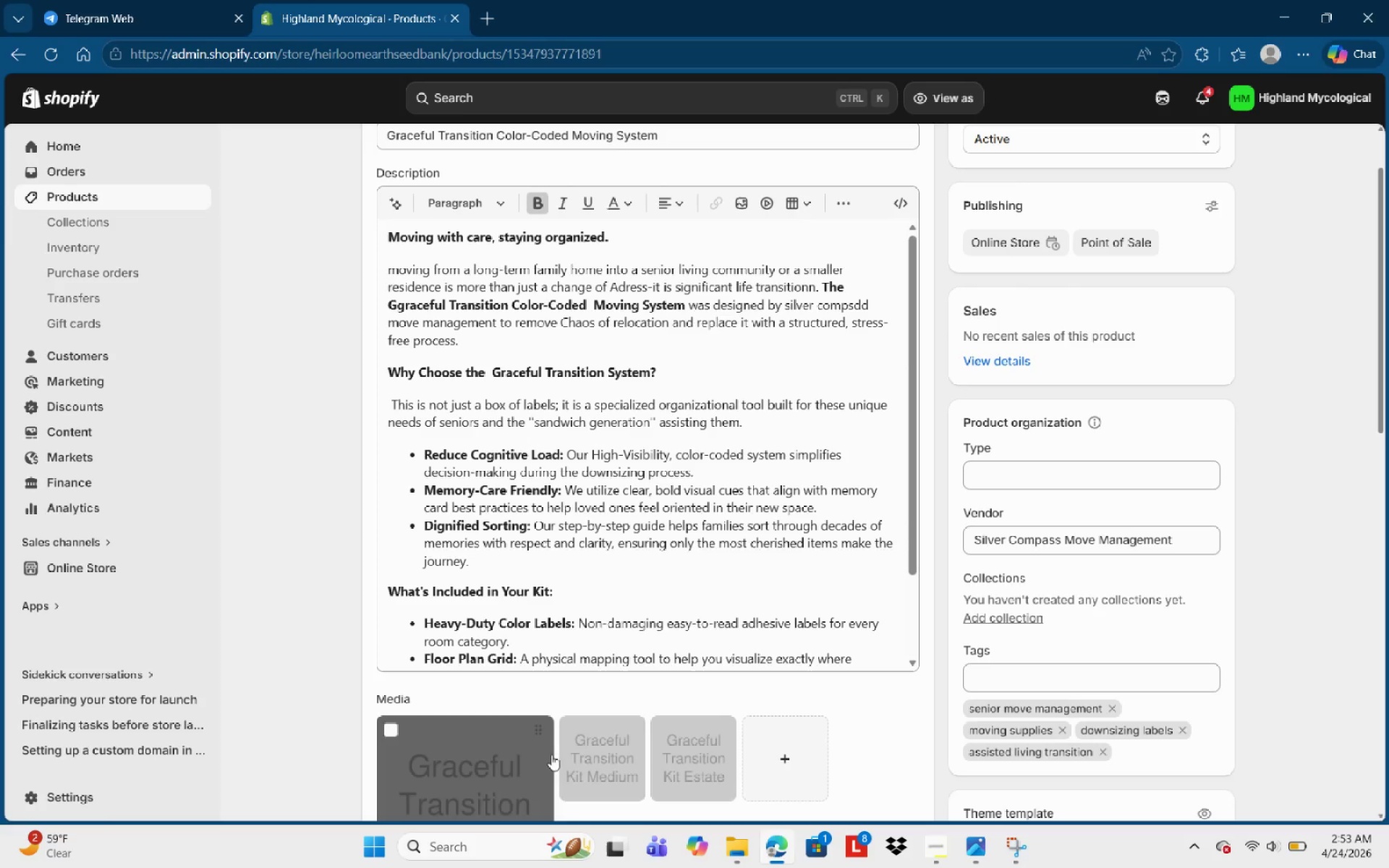 
left_click([592, 760])
 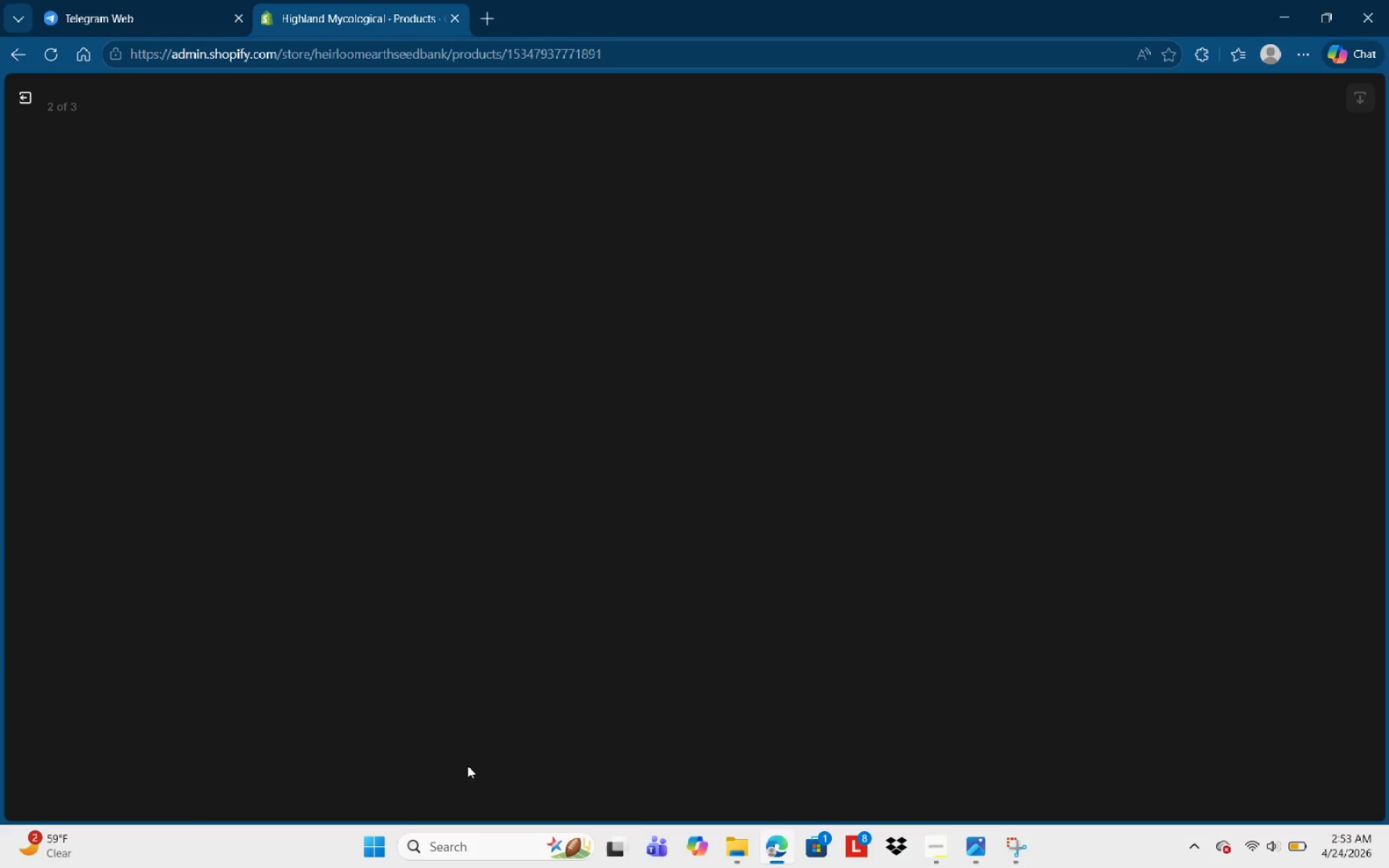 
mouse_move([436, 765])
 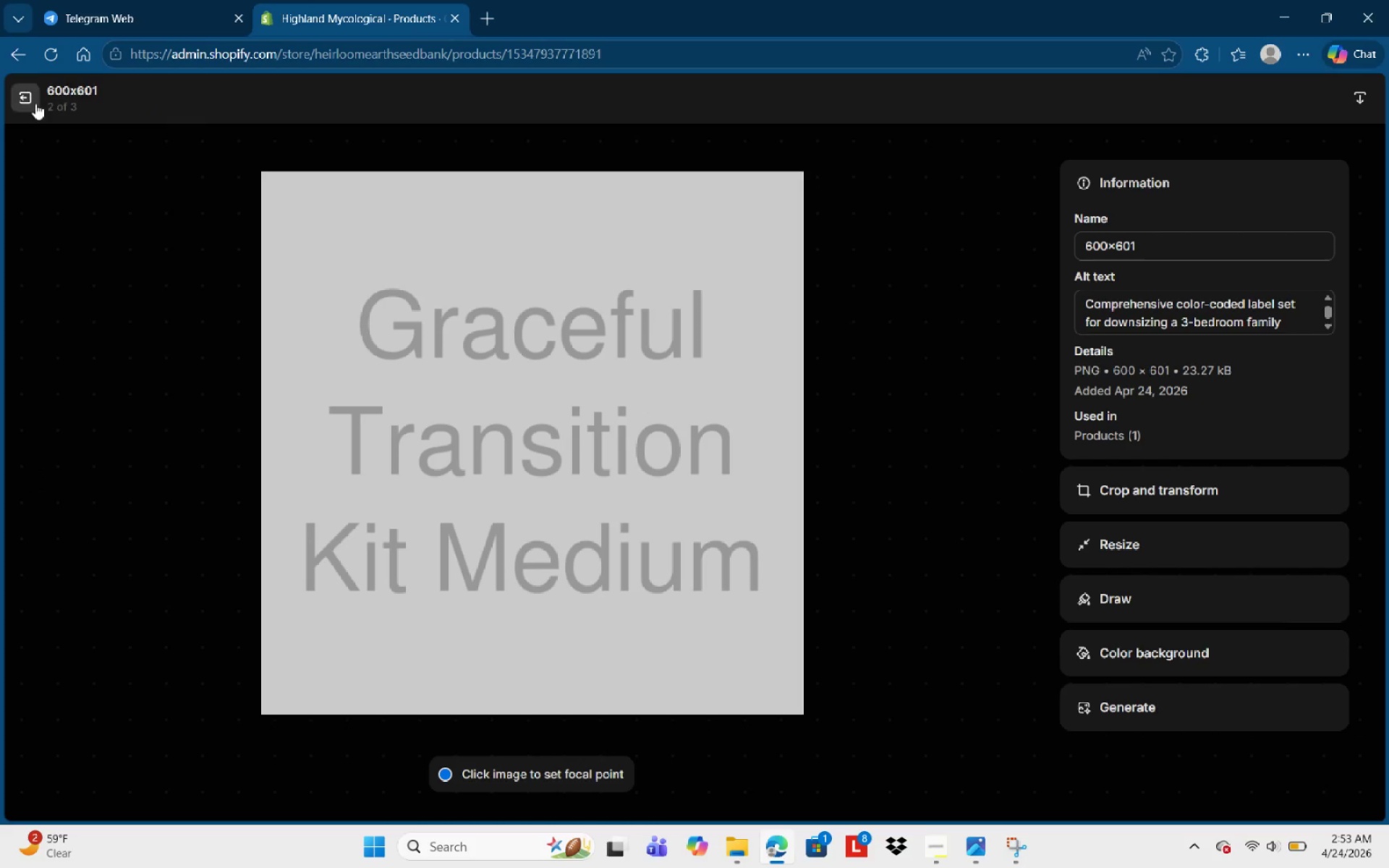 
left_click([35, 102])
 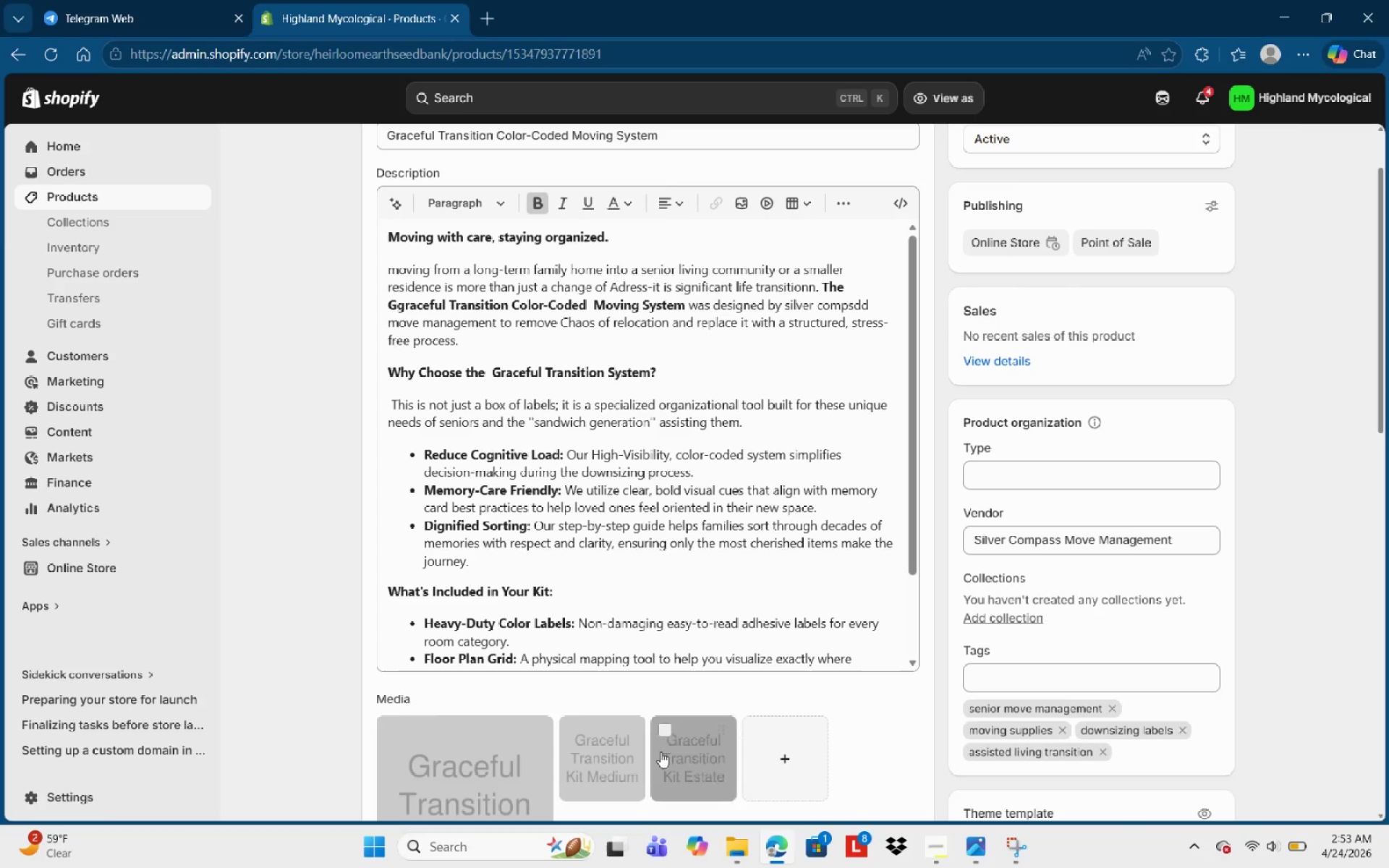 
left_click([668, 764])
 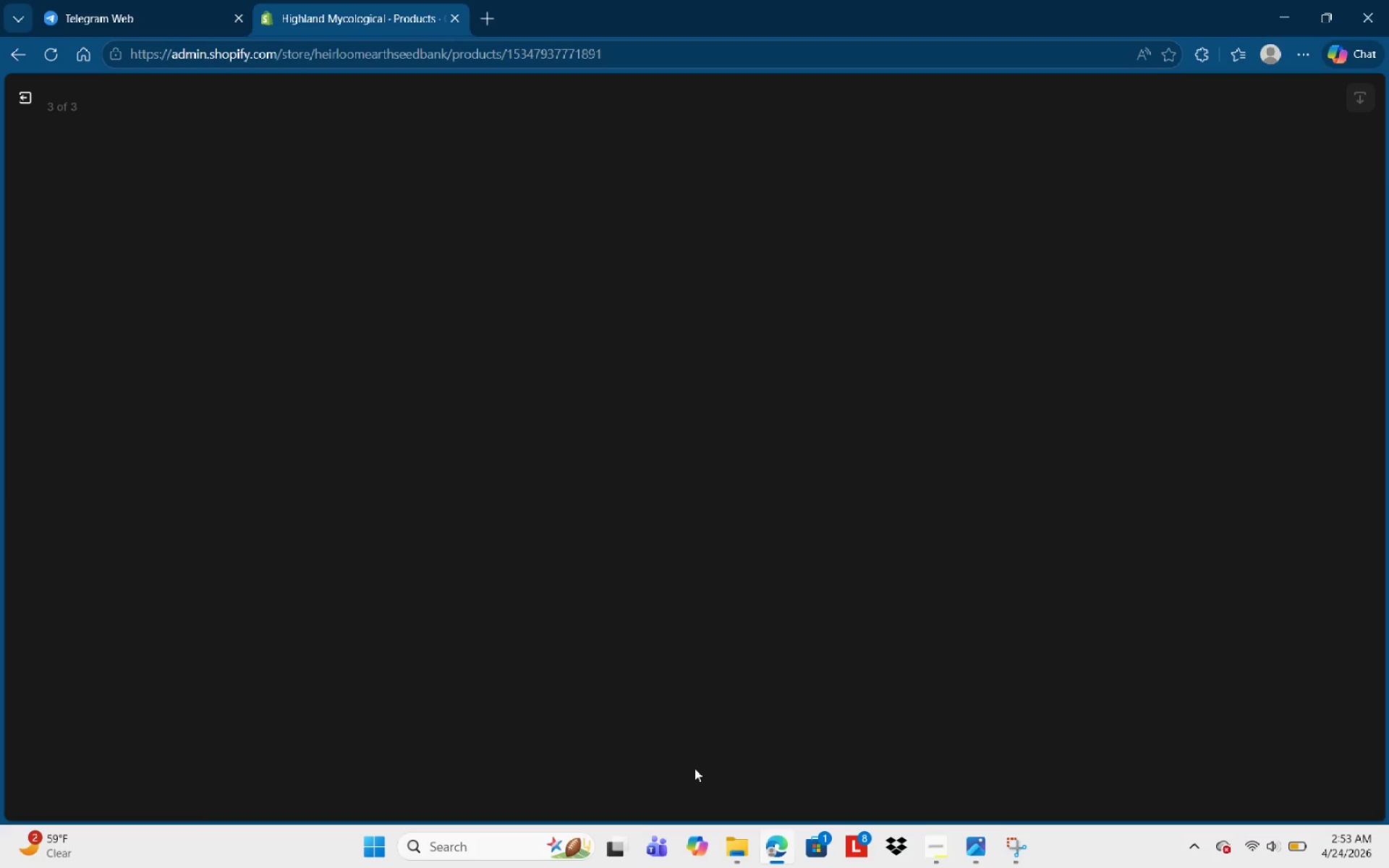 
mouse_move([710, 754])
 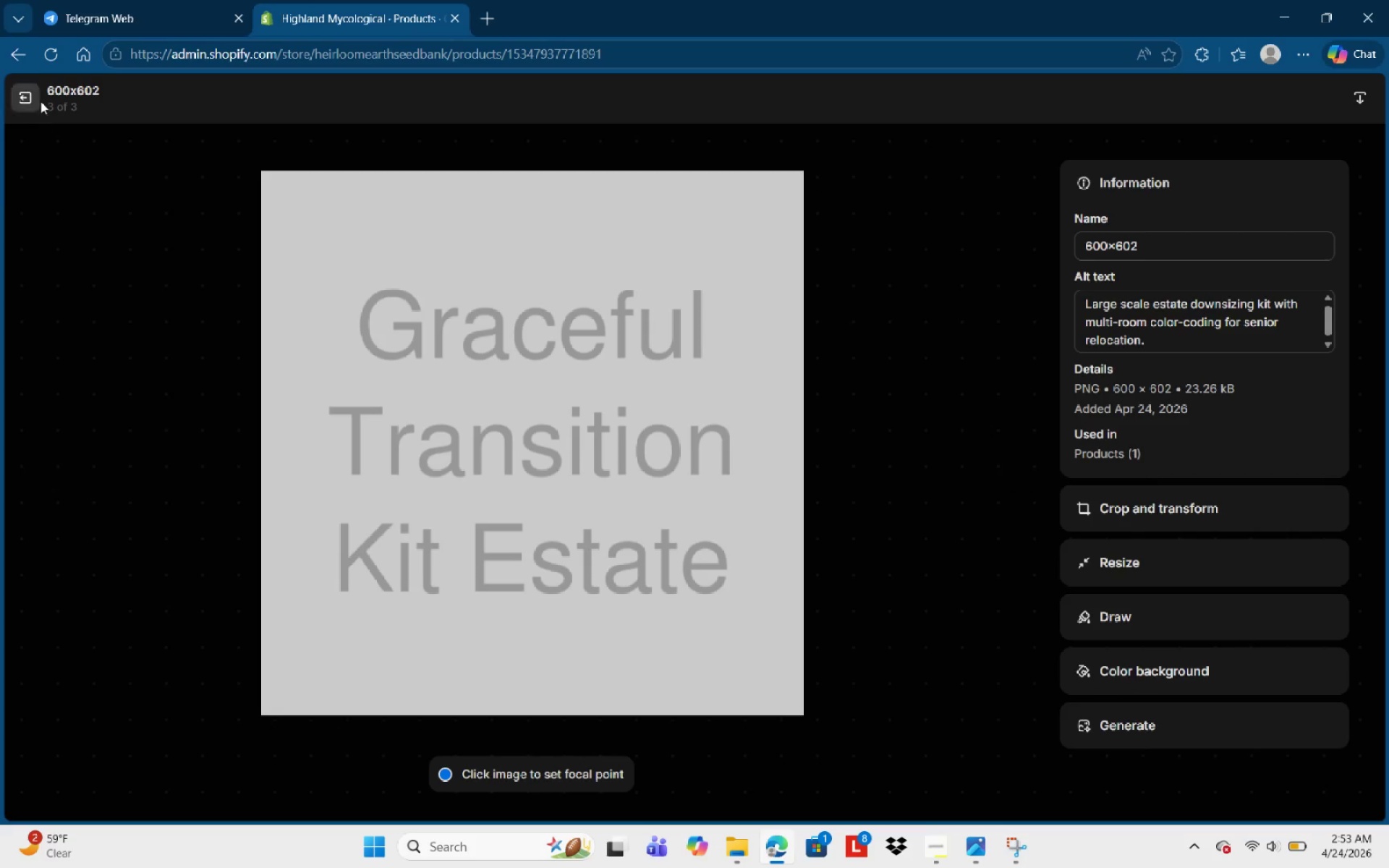 
left_click([33, 99])
 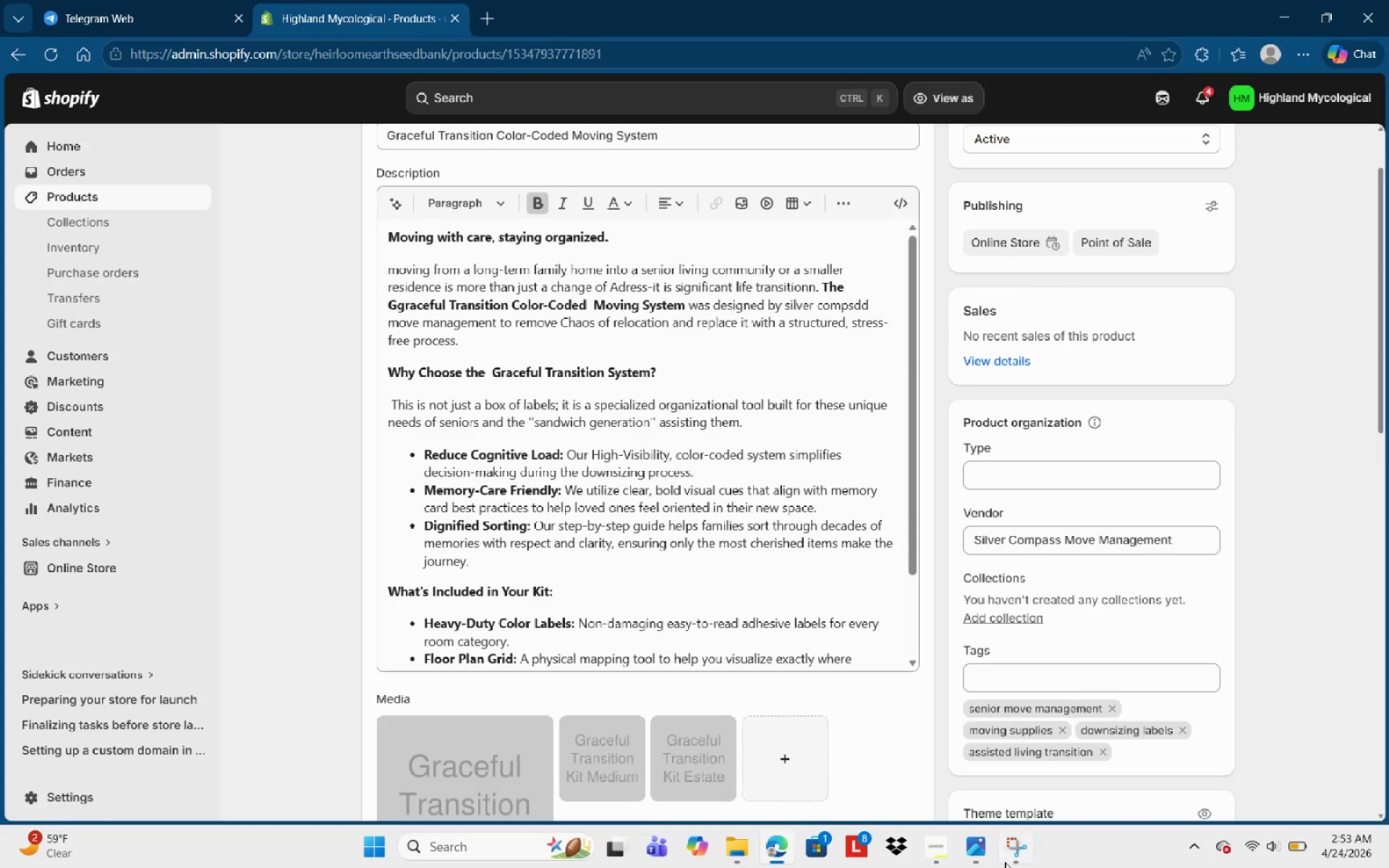 
left_click([1005, 862])
 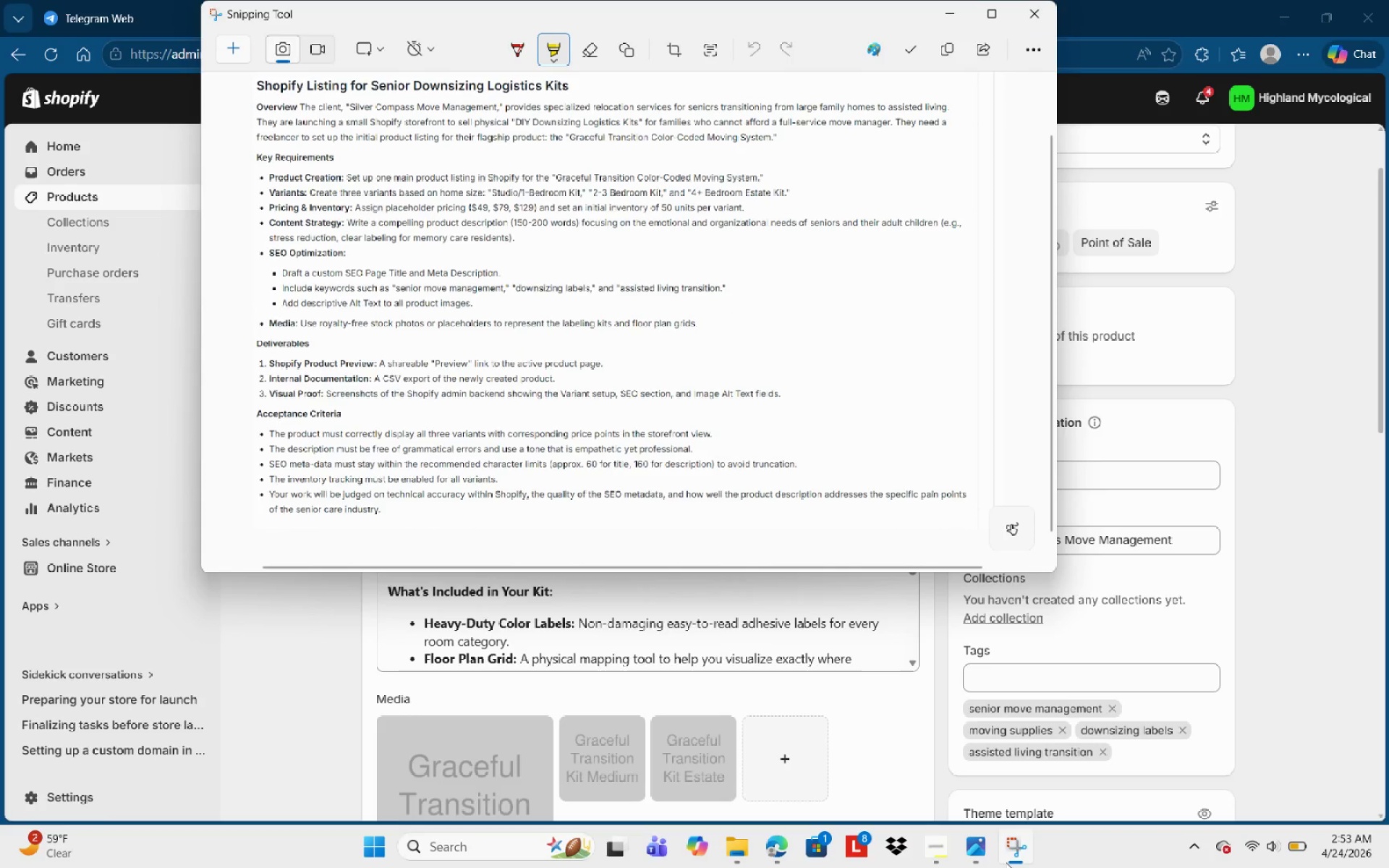 
left_click([1006, 862])
 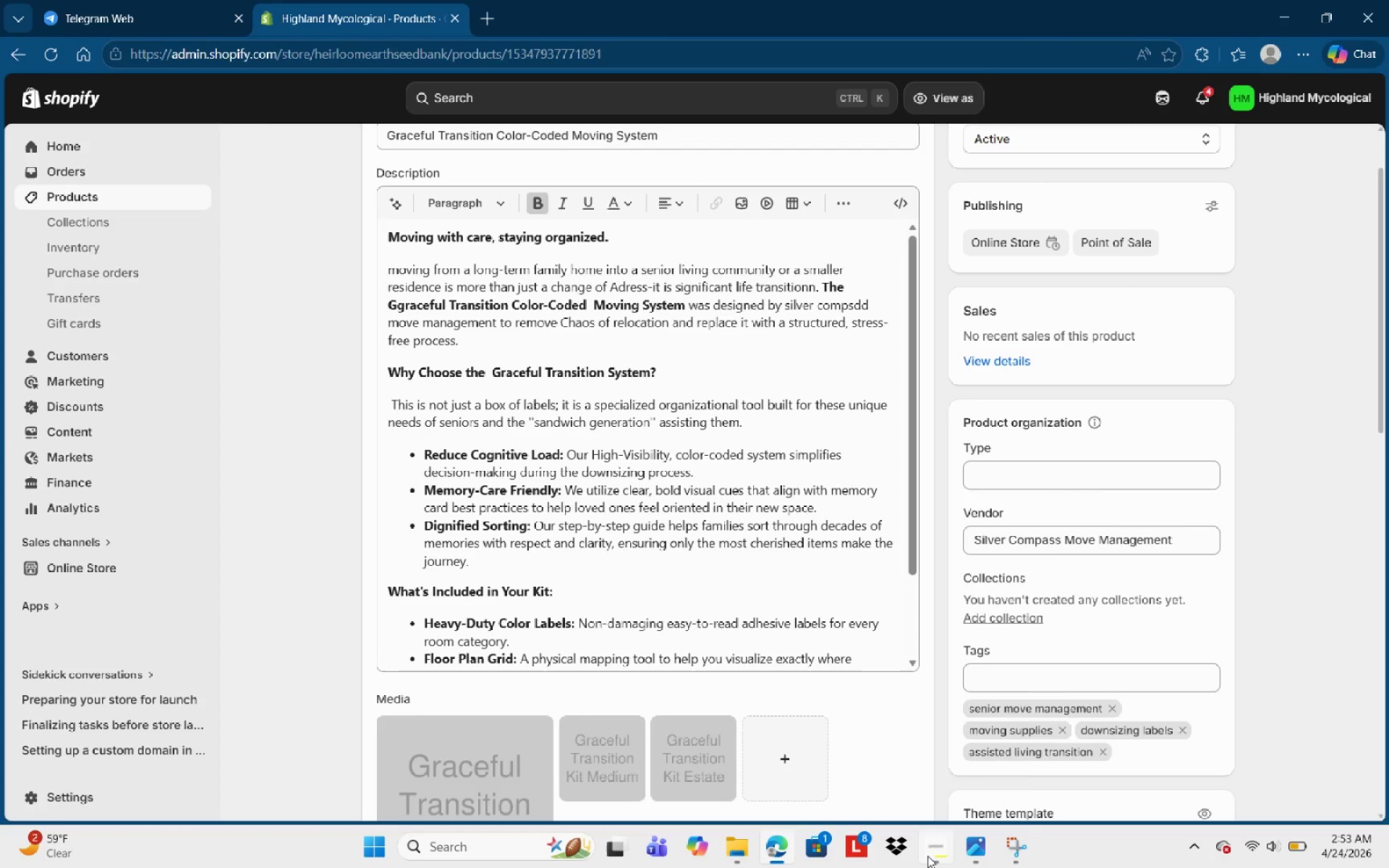 
left_click([927, 855])